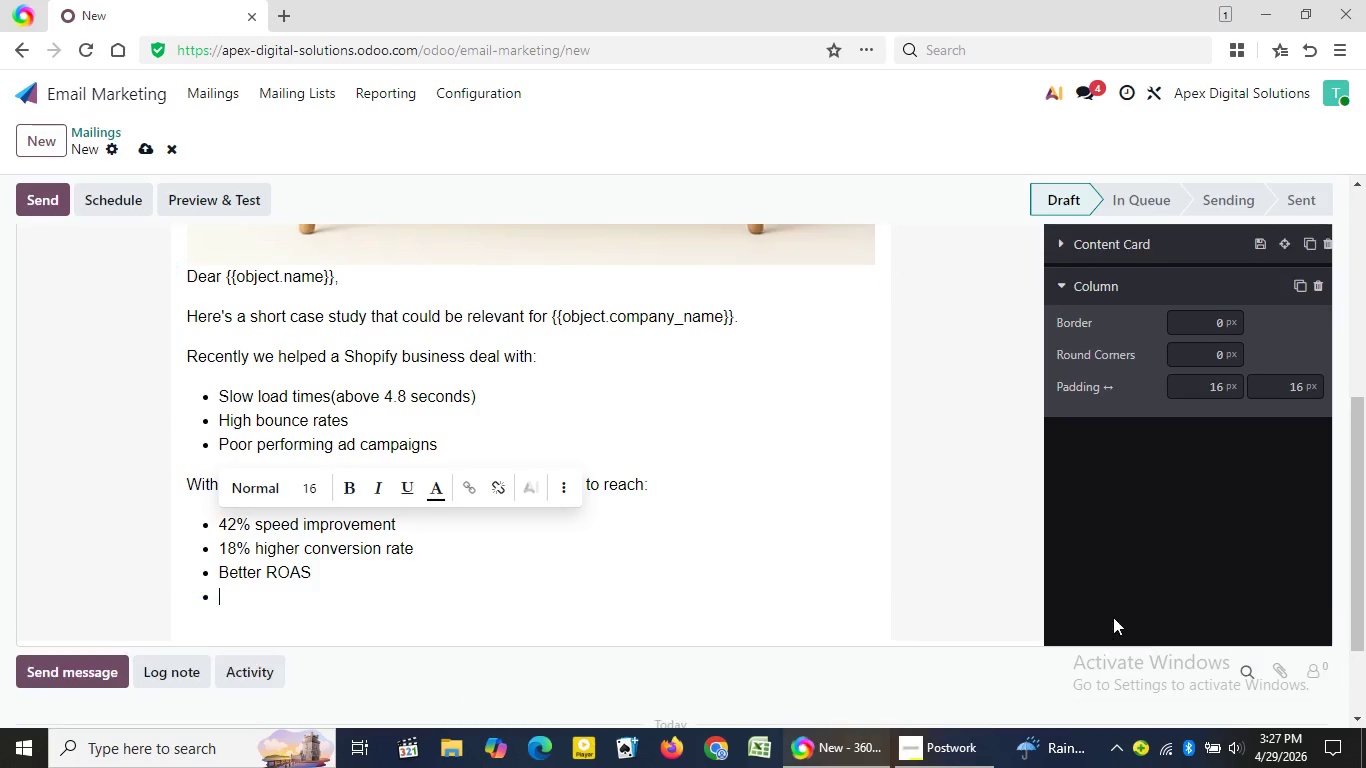 
key(Backspace)
 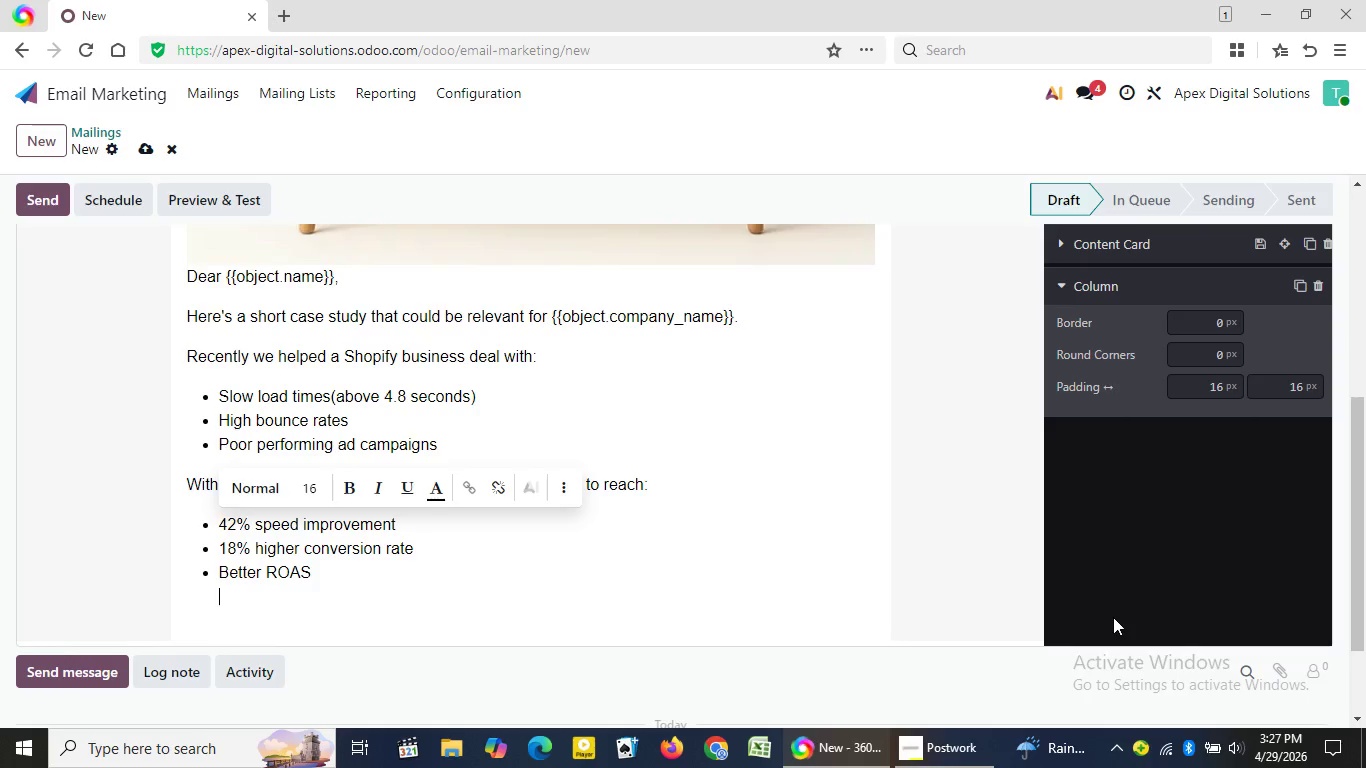 
key(Backspace)
 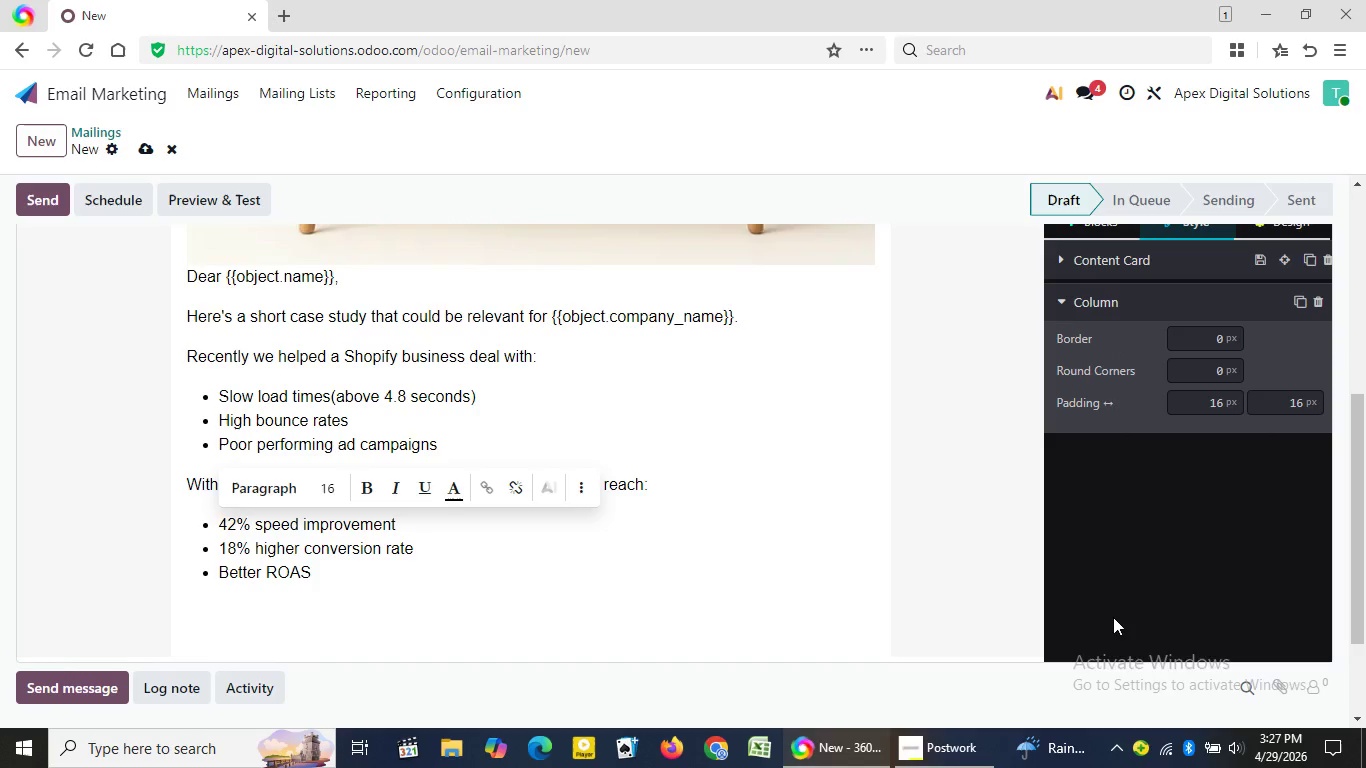 
type(The majo)
 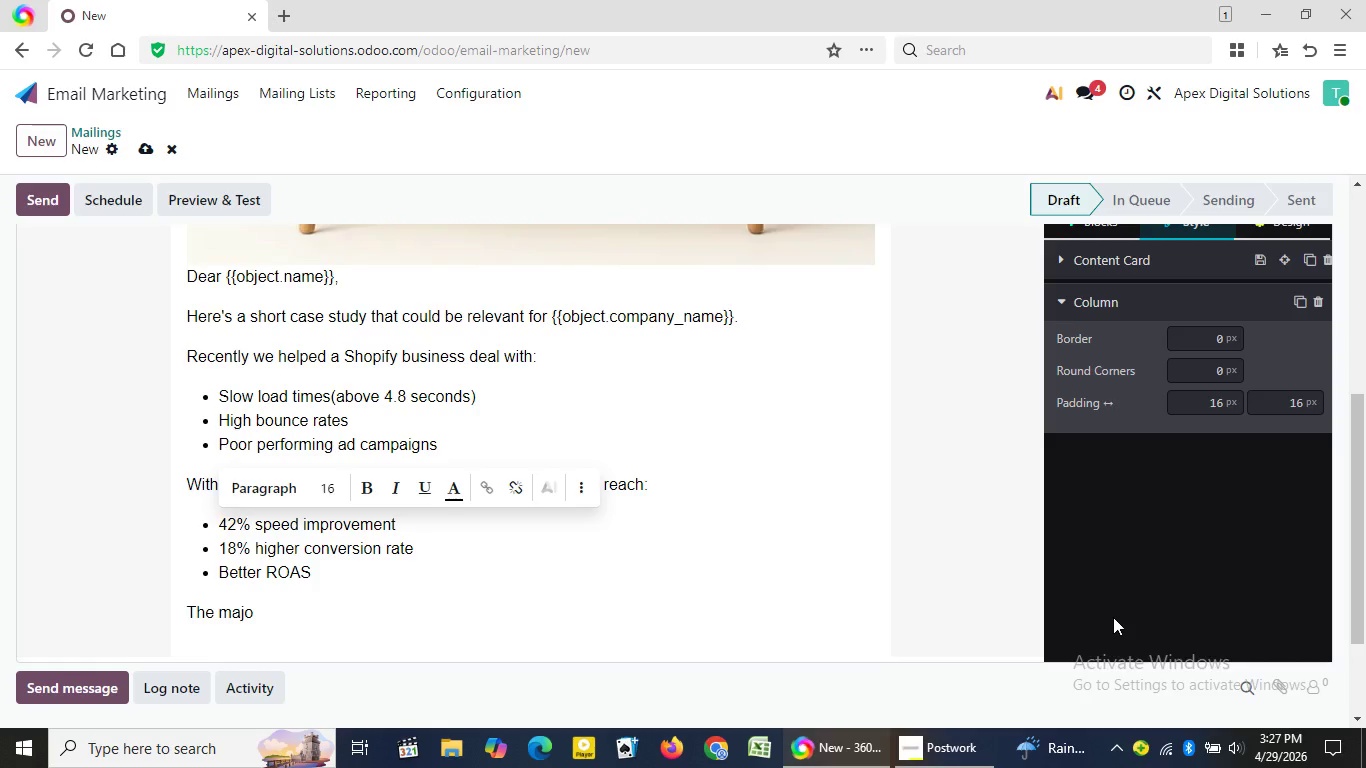 
wait(11.33)
 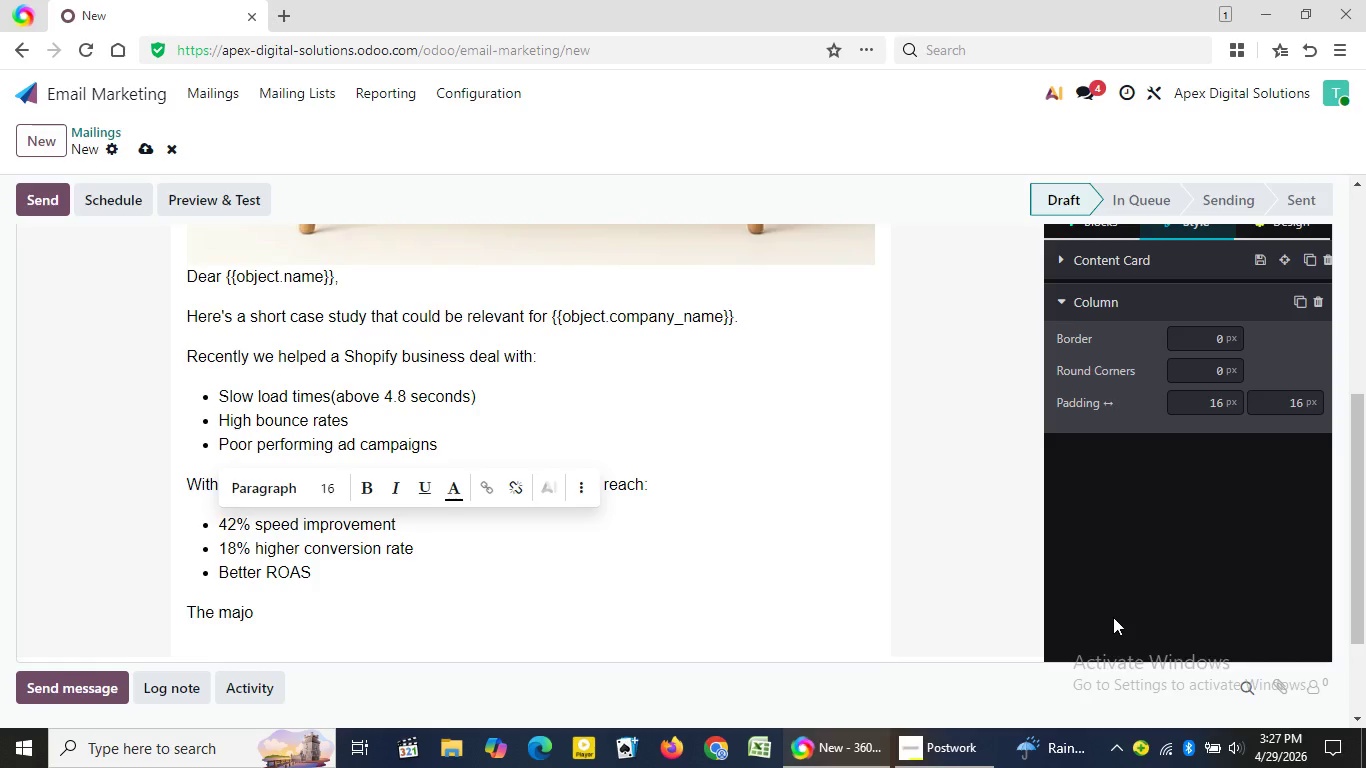 
type(rity of improve)
 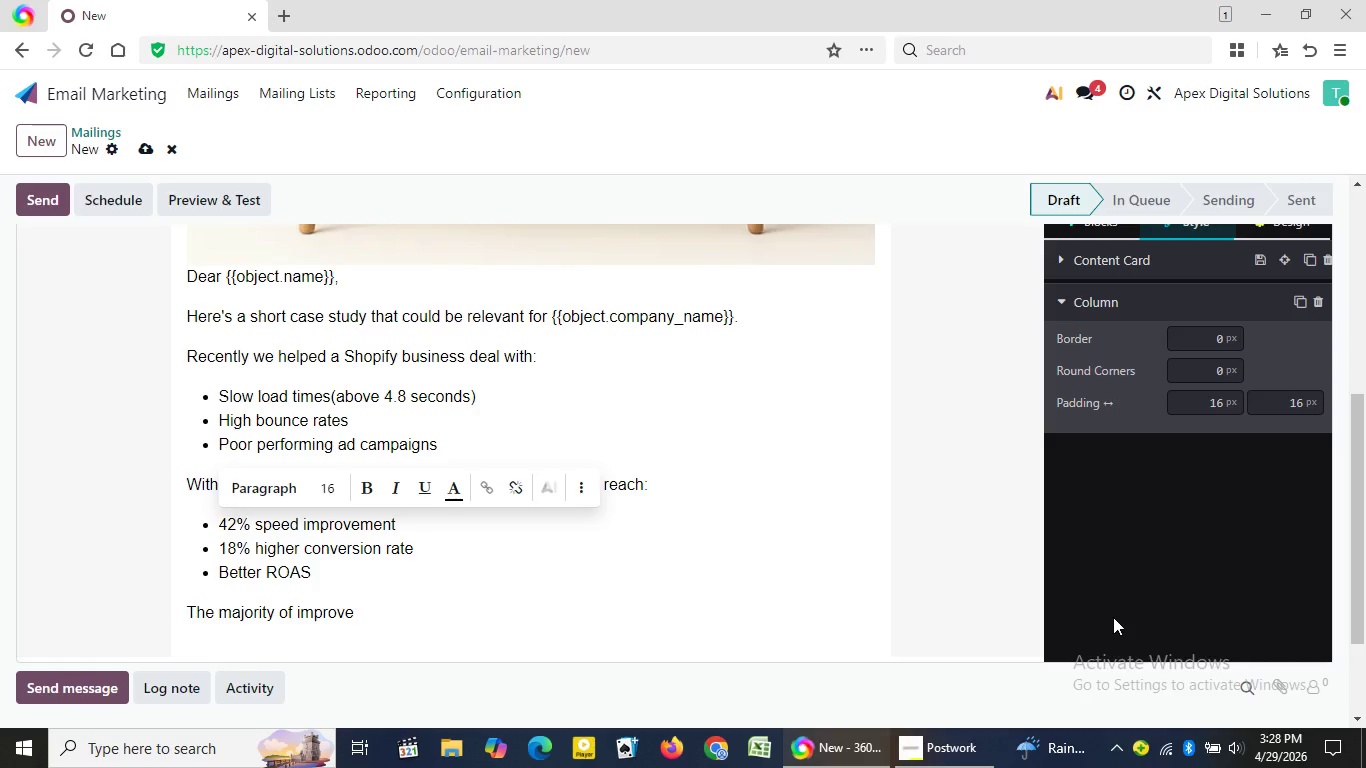 
type(ment cam)
 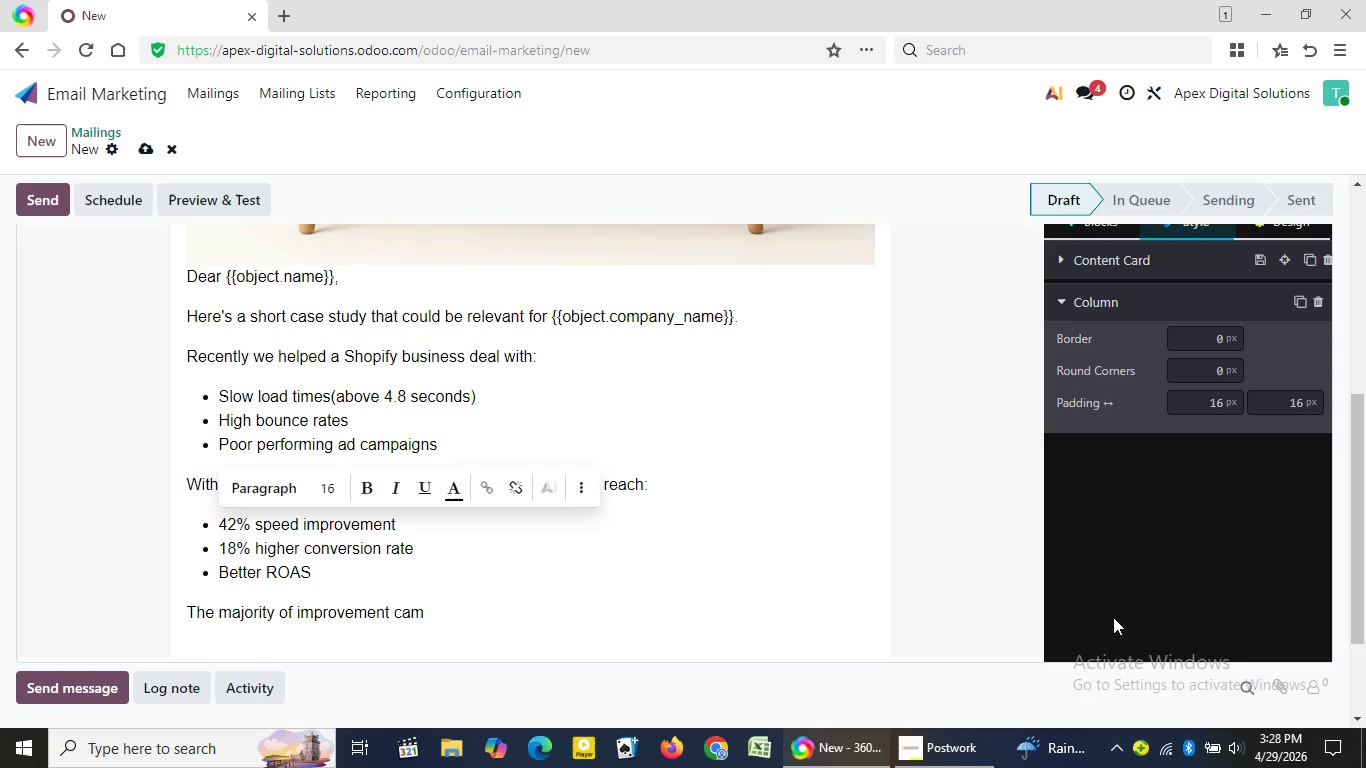 
type(e from addressing:)
 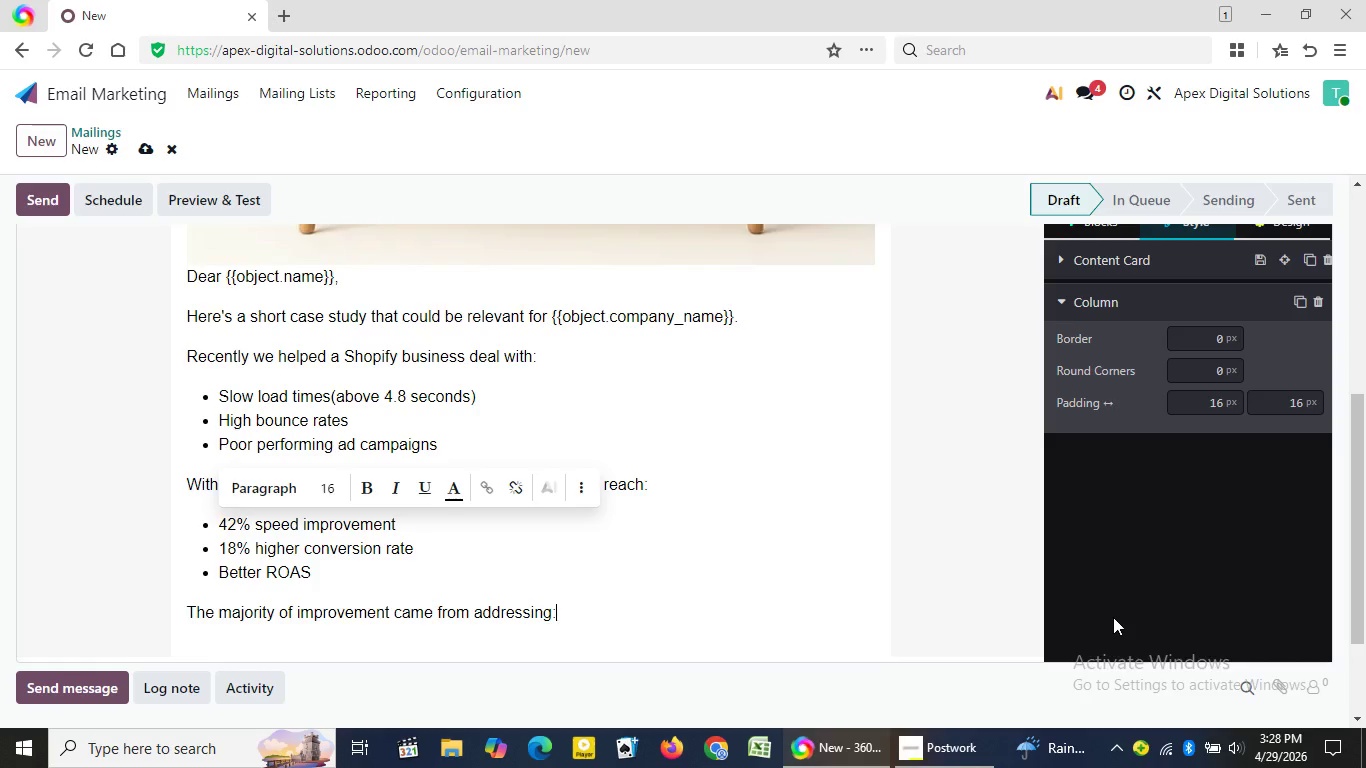 
 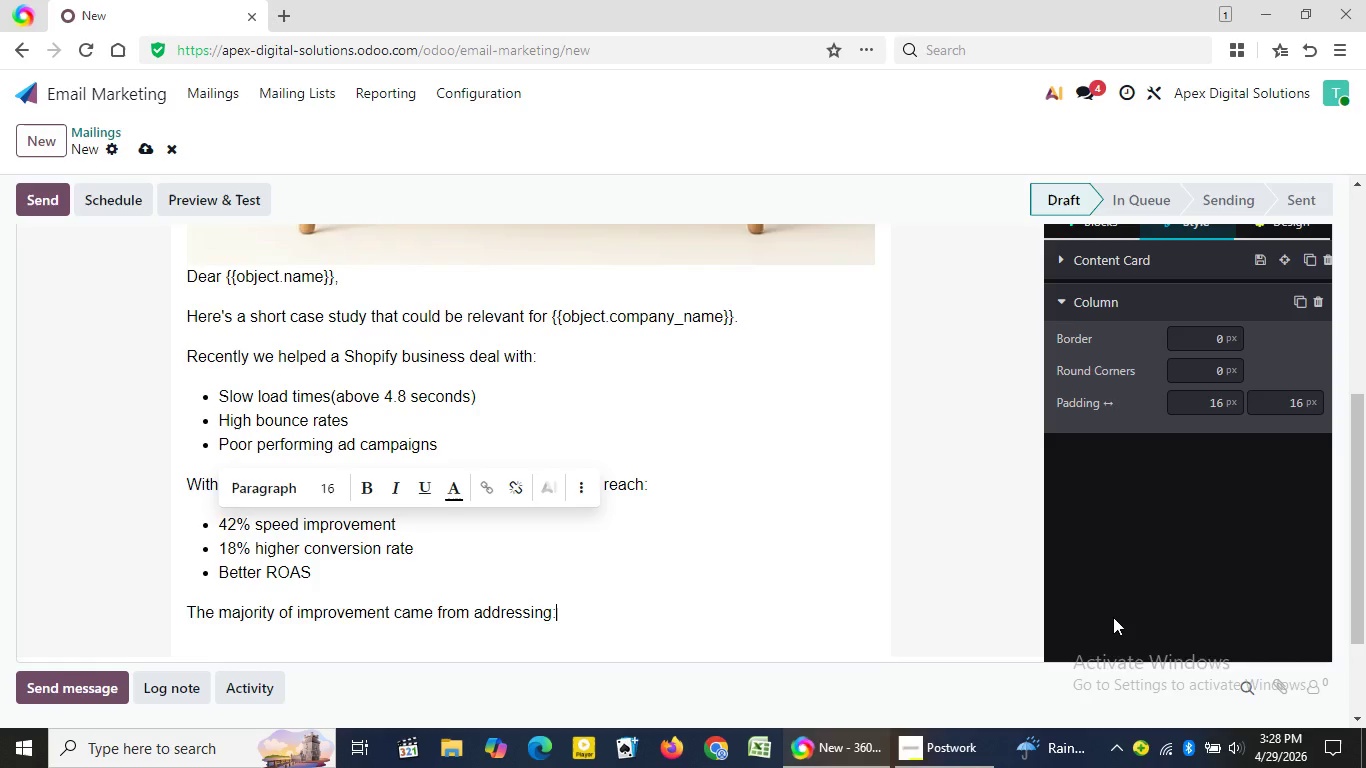 
key(Enter)
 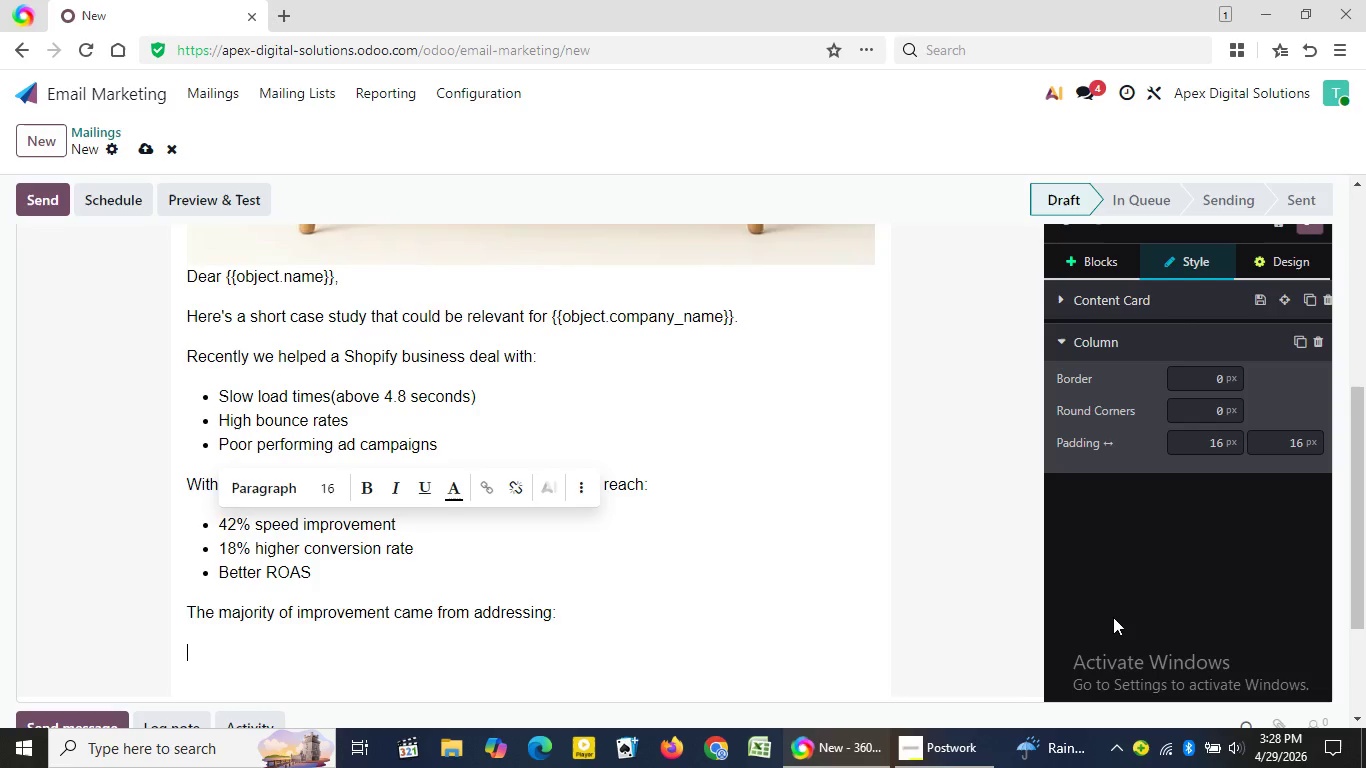 
type(Suboptimal)
 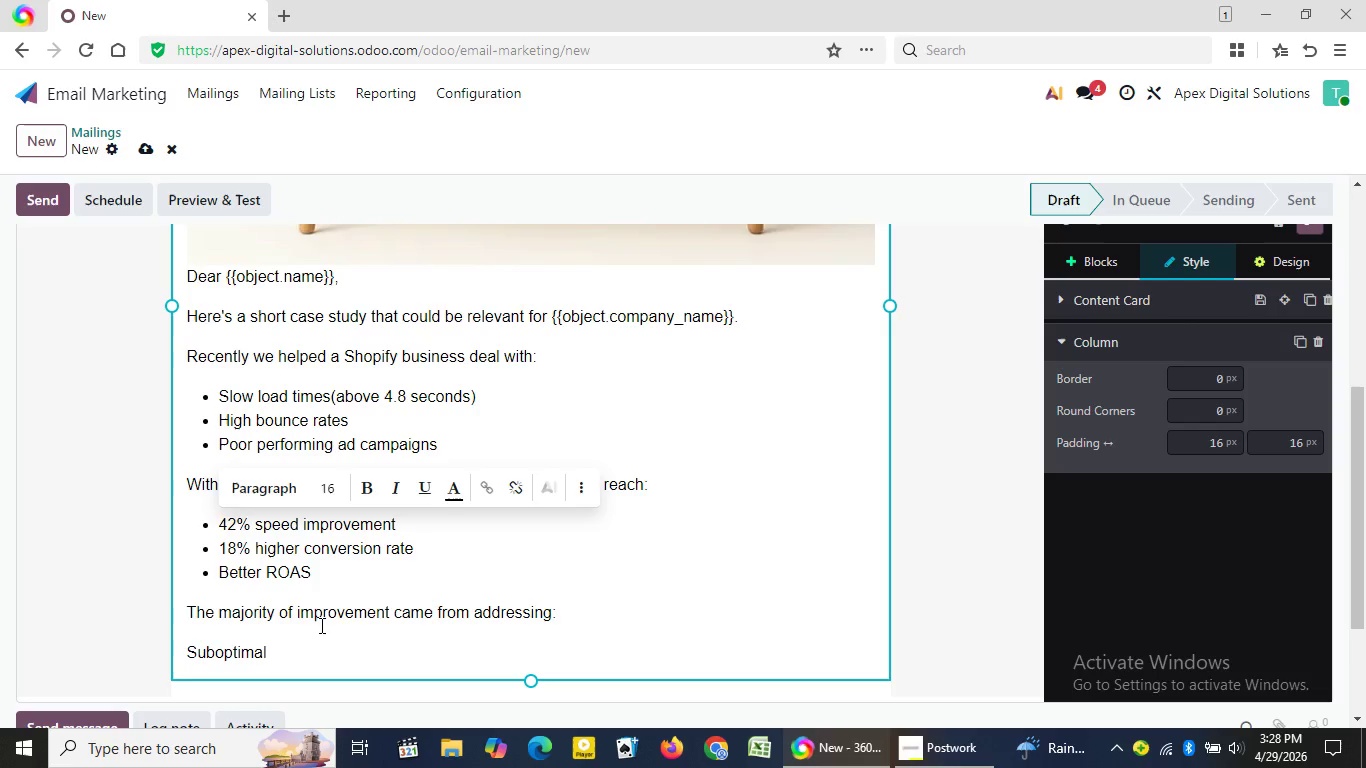 
wait(5.36)
 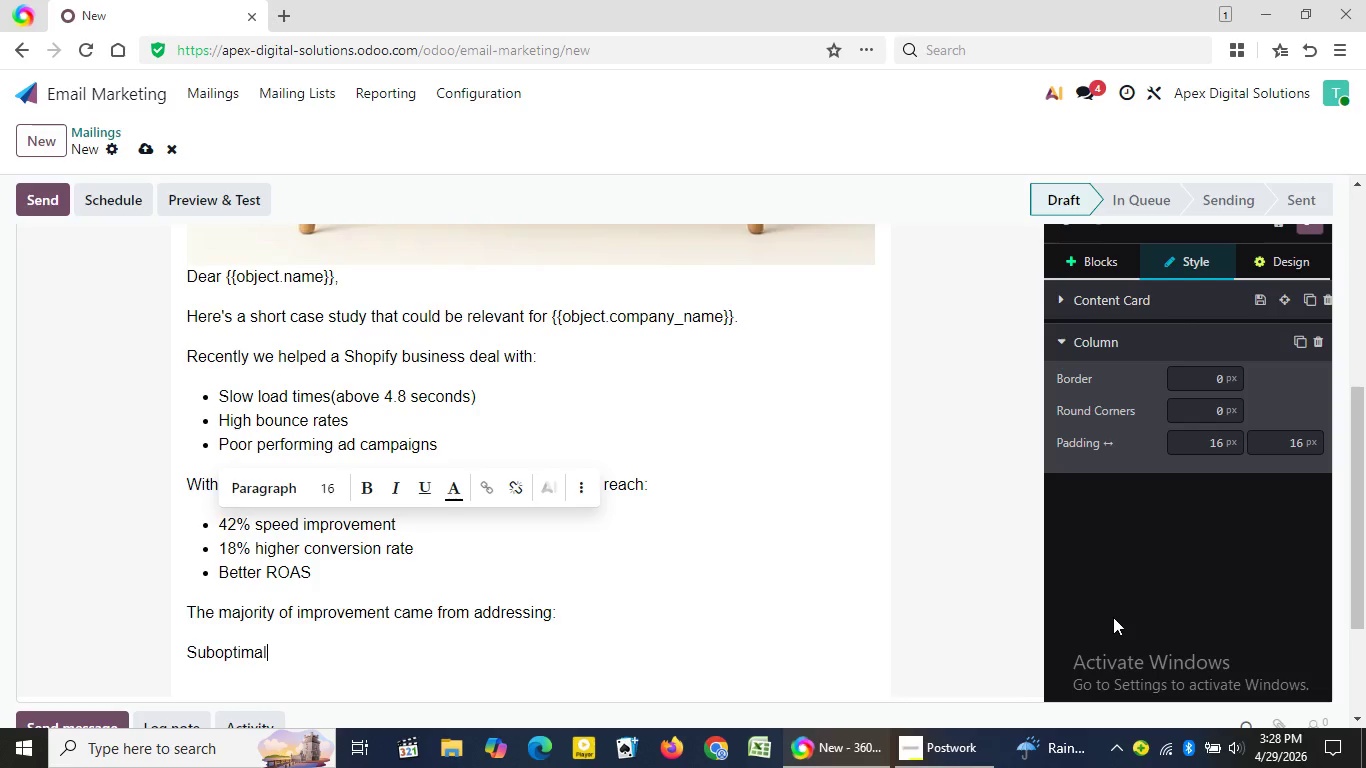 
left_click([186, 652])
 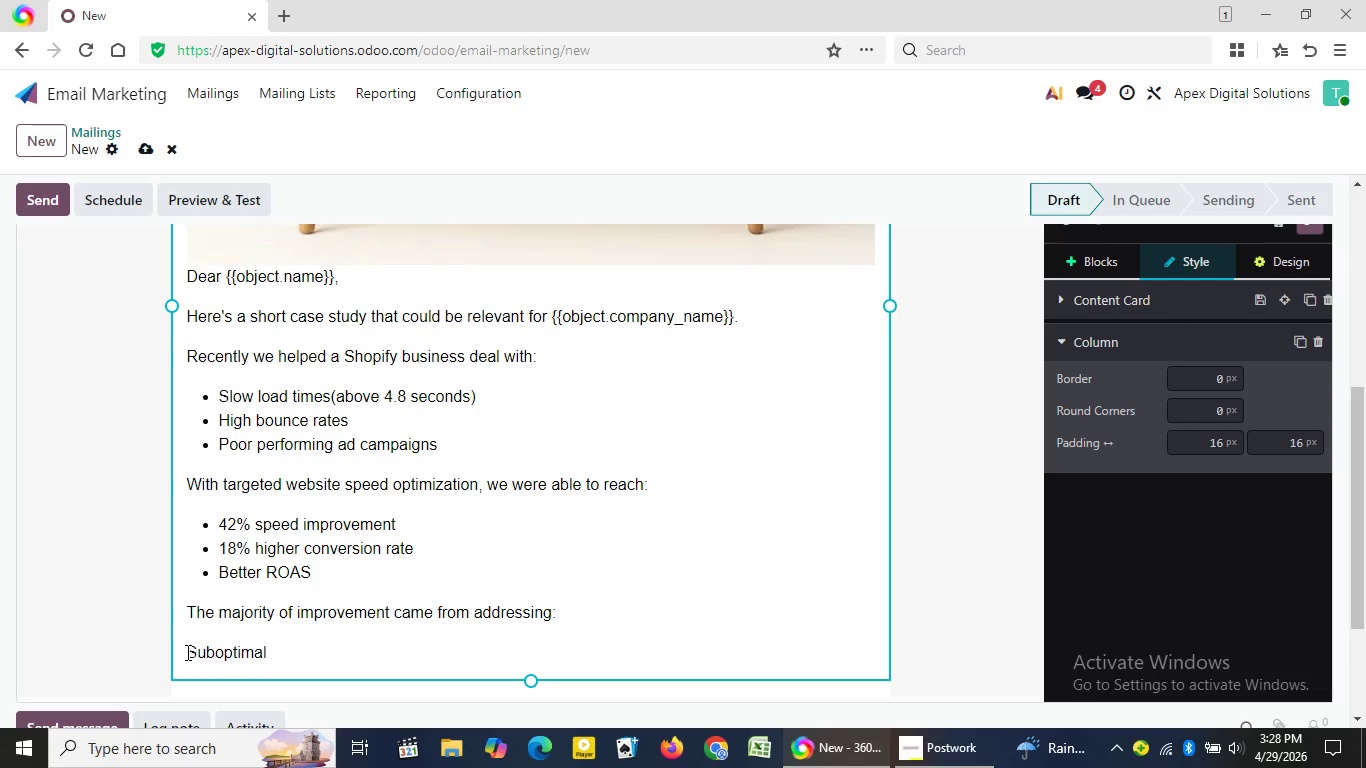 
type(/bu)
 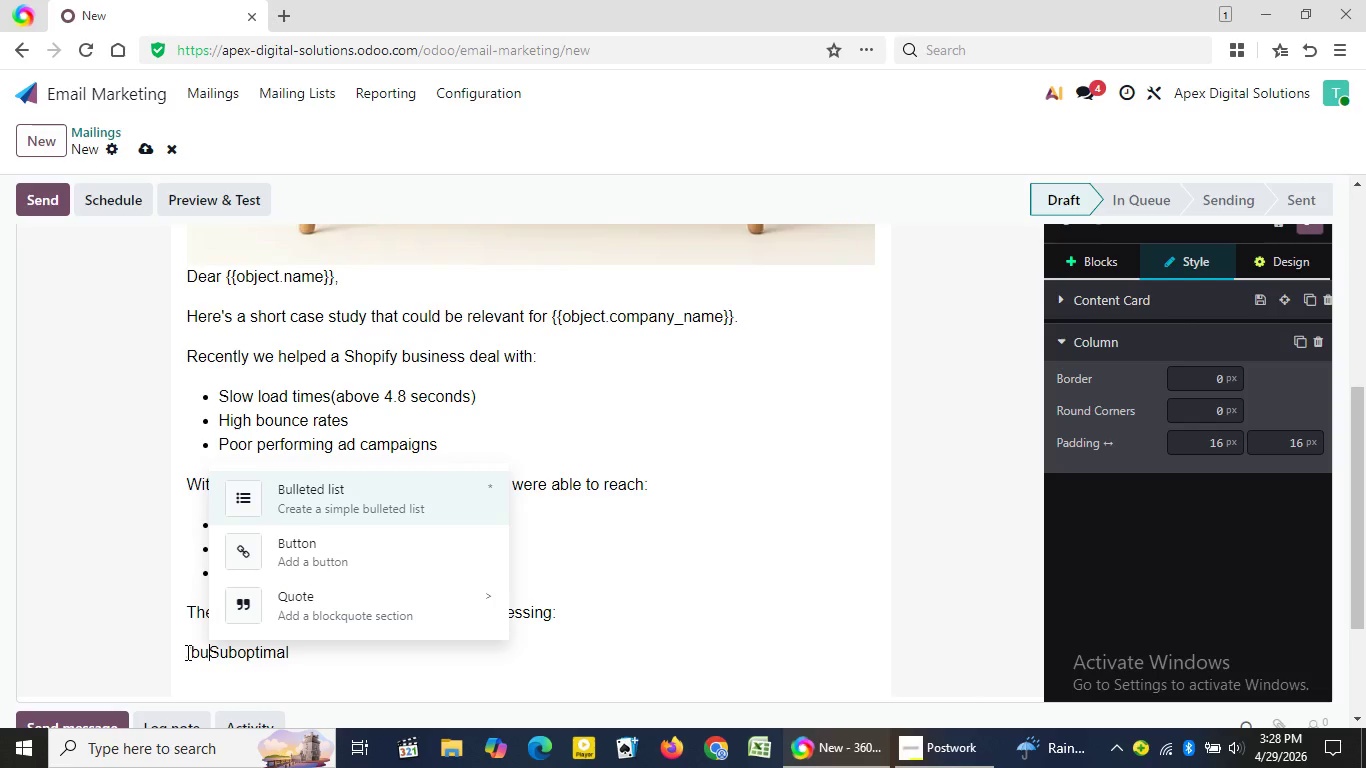 
key(Enter)
 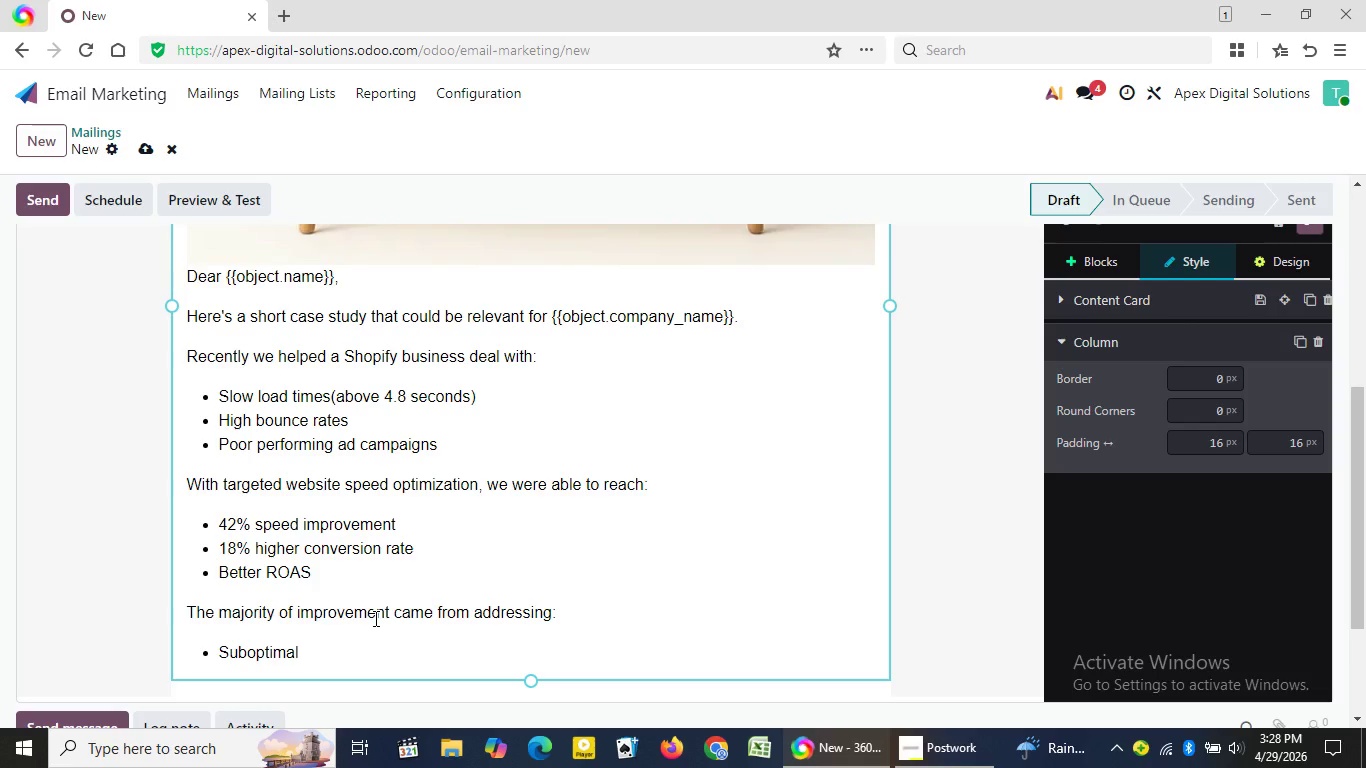 
left_click([365, 656])
 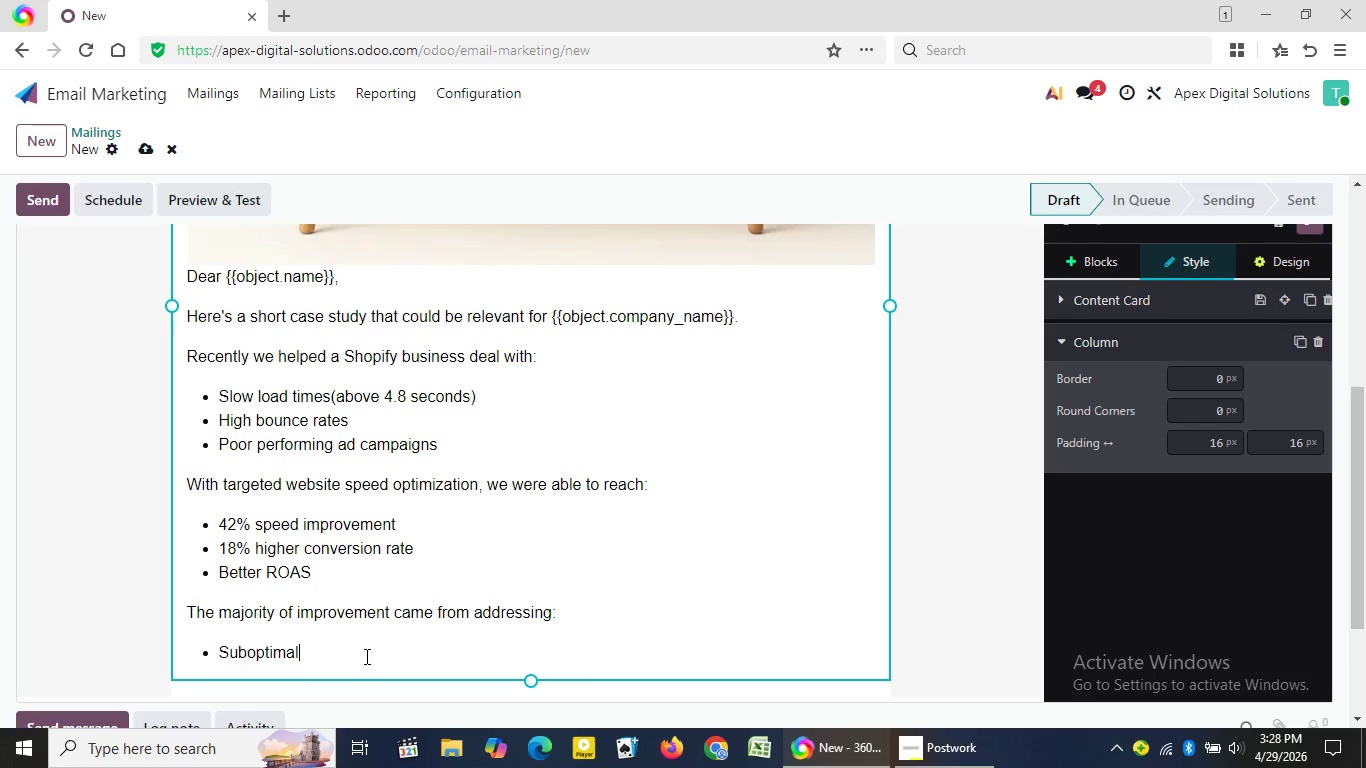 
wait(8.62)
 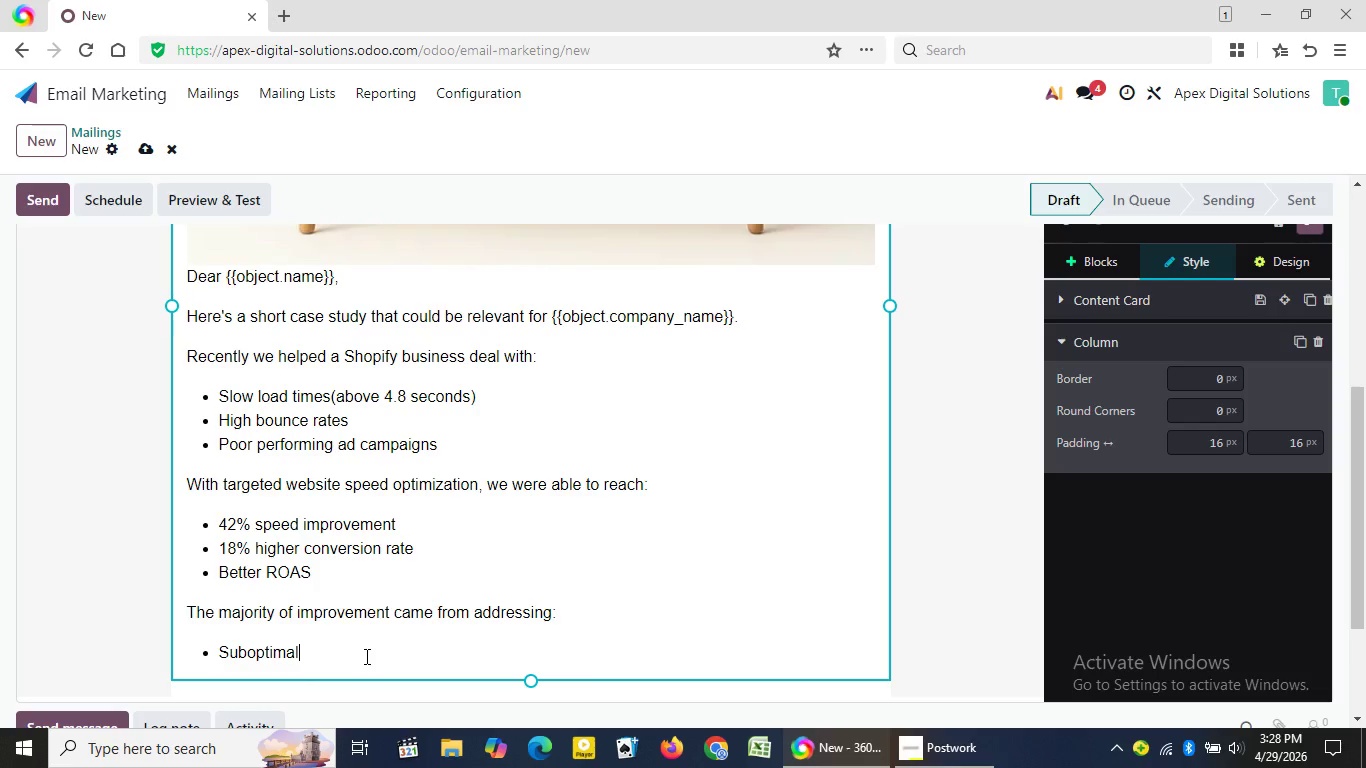 
key(Space)
 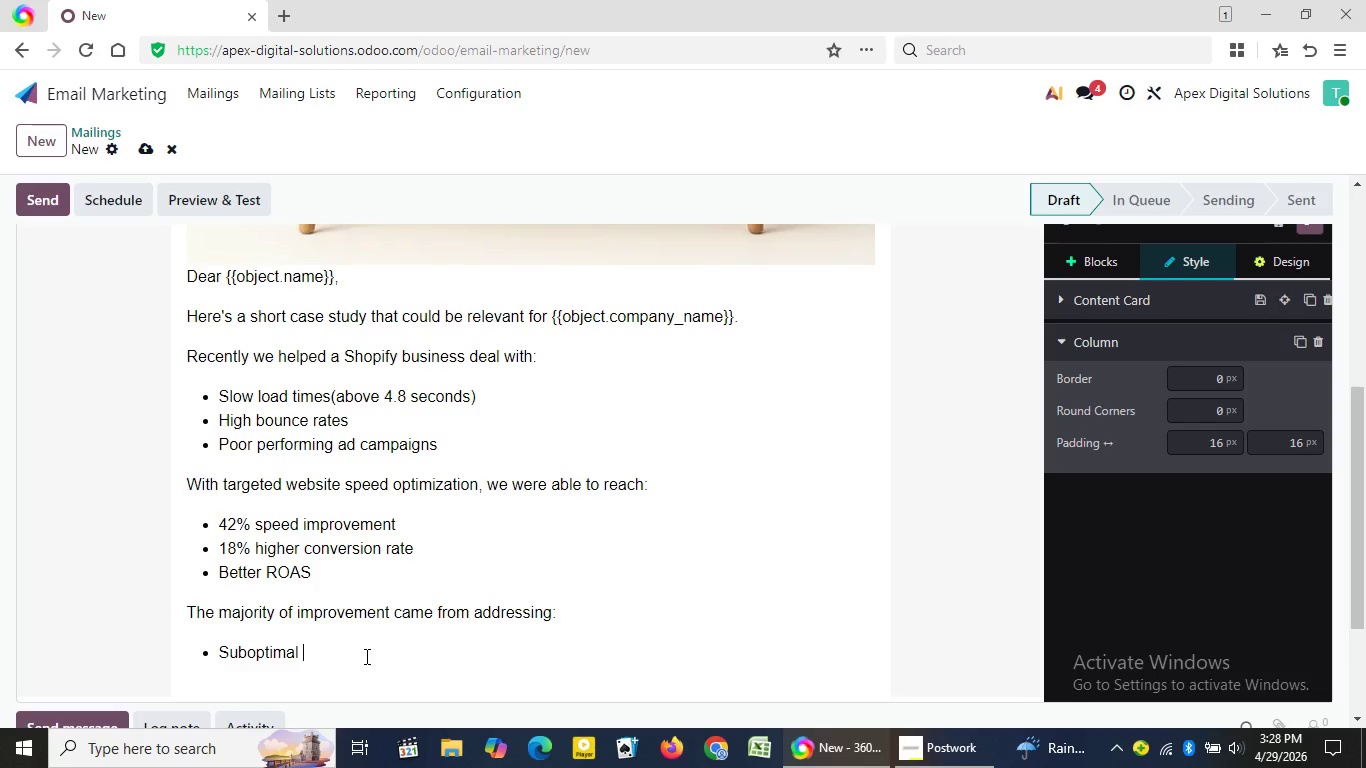 
type(apps)
 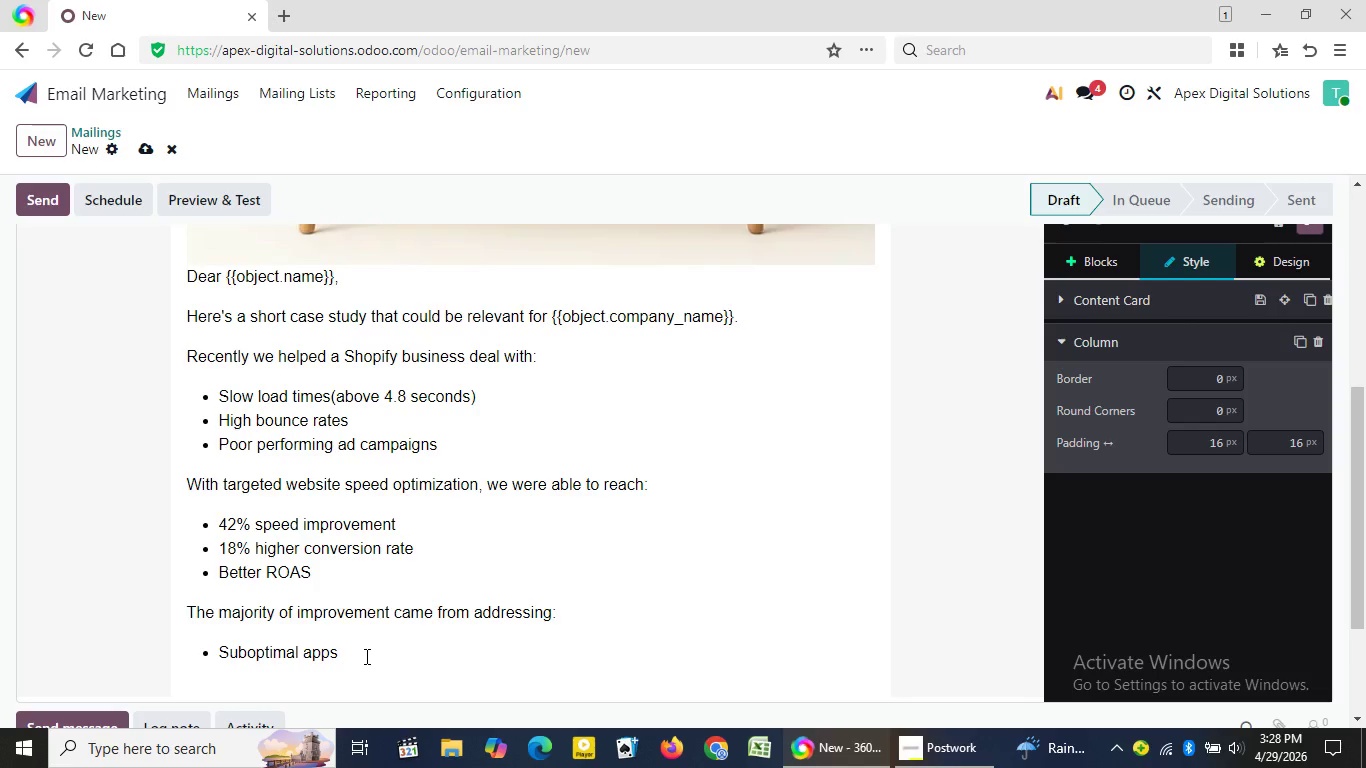 
key(Enter)
 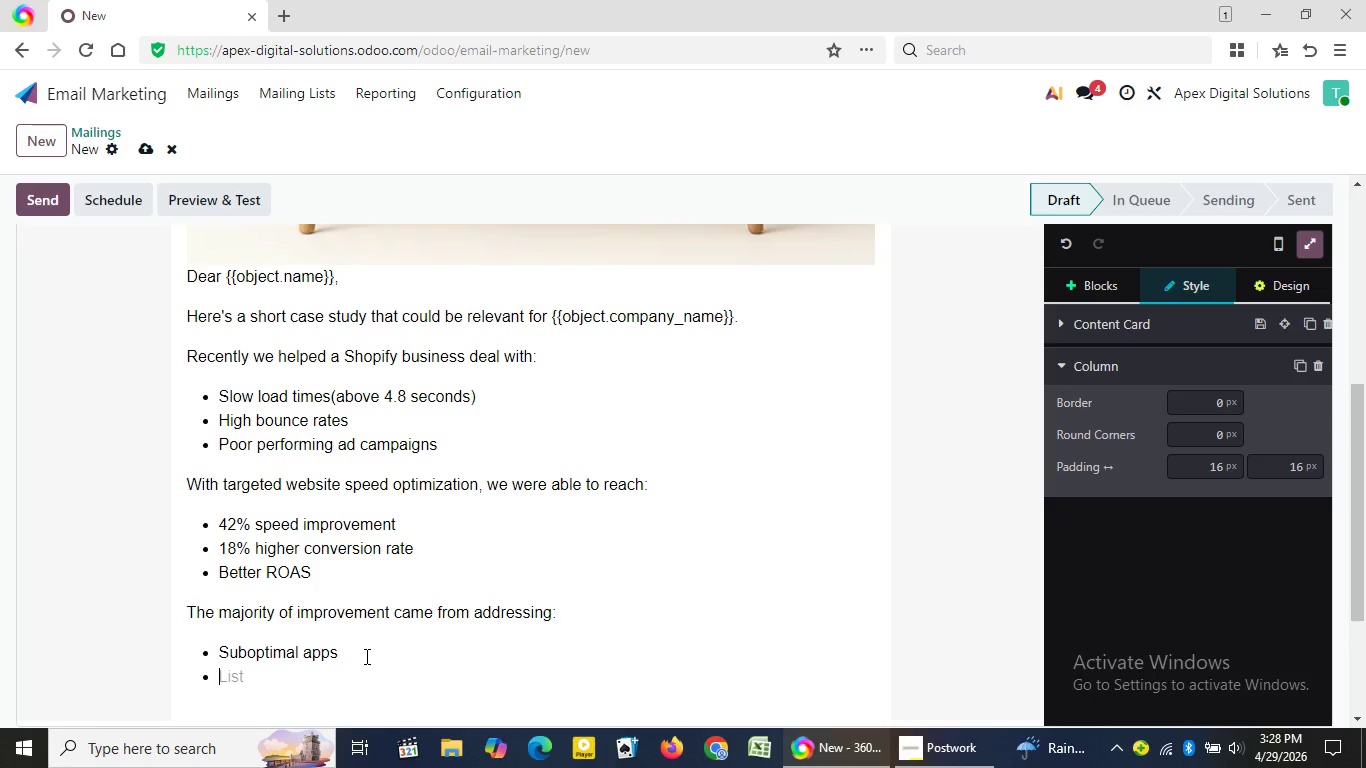 
type(Blocking JavaScript d)
key(Backspace)
type(files)
 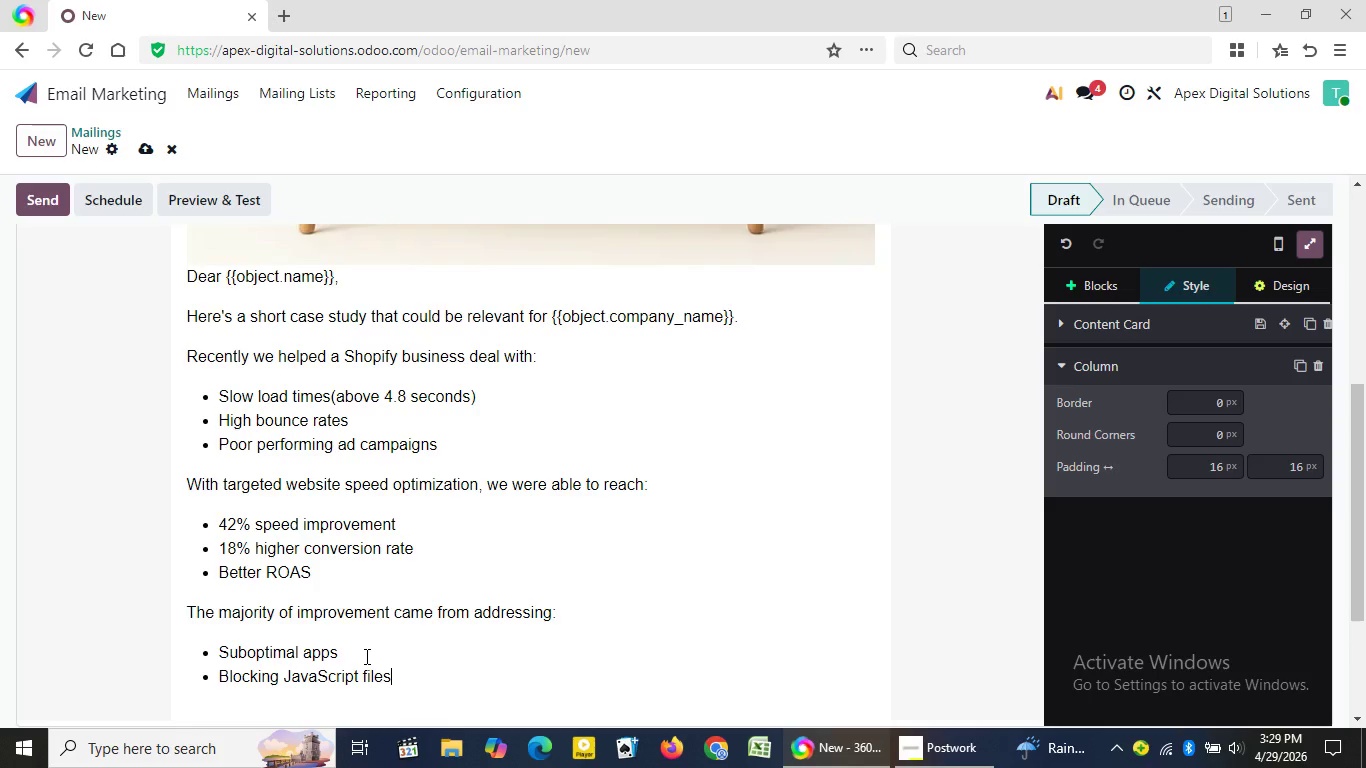 
key(Enter)
 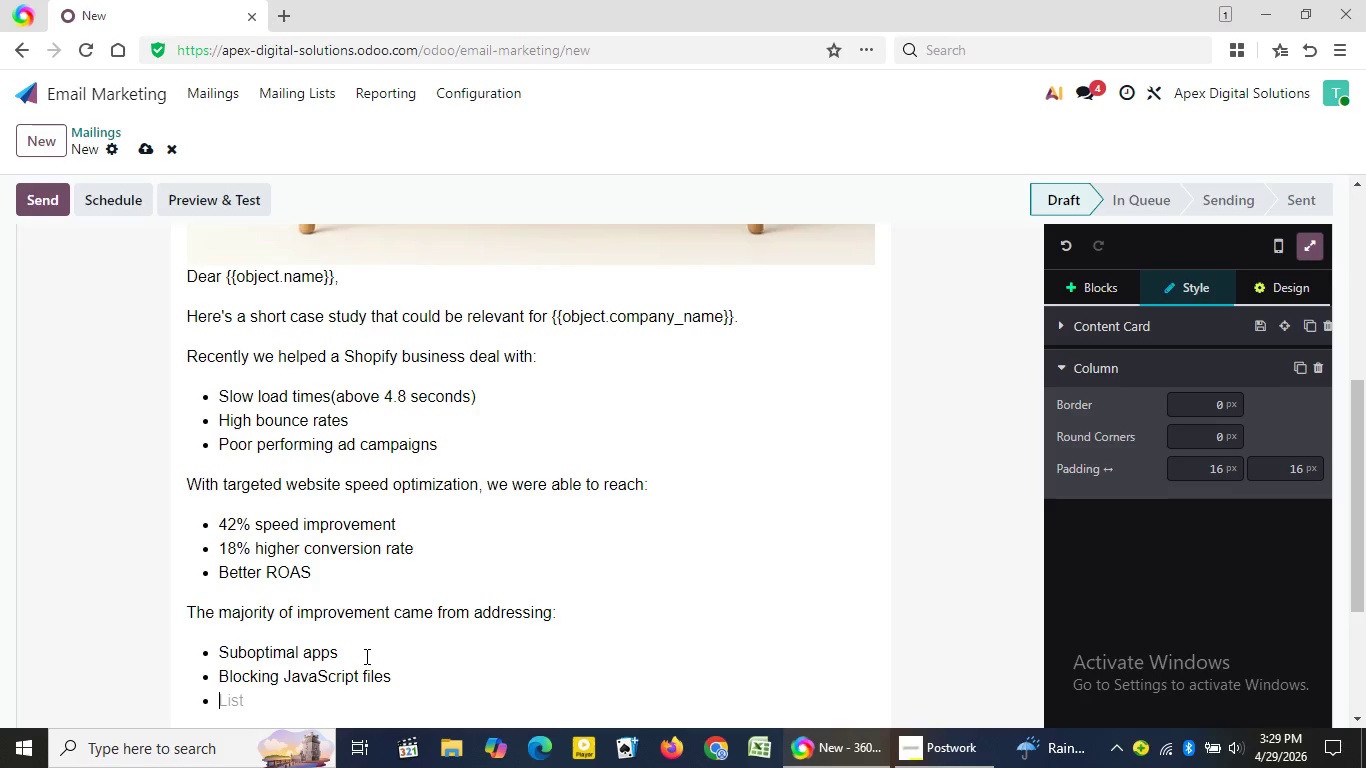 
type(Theme ineffic)
 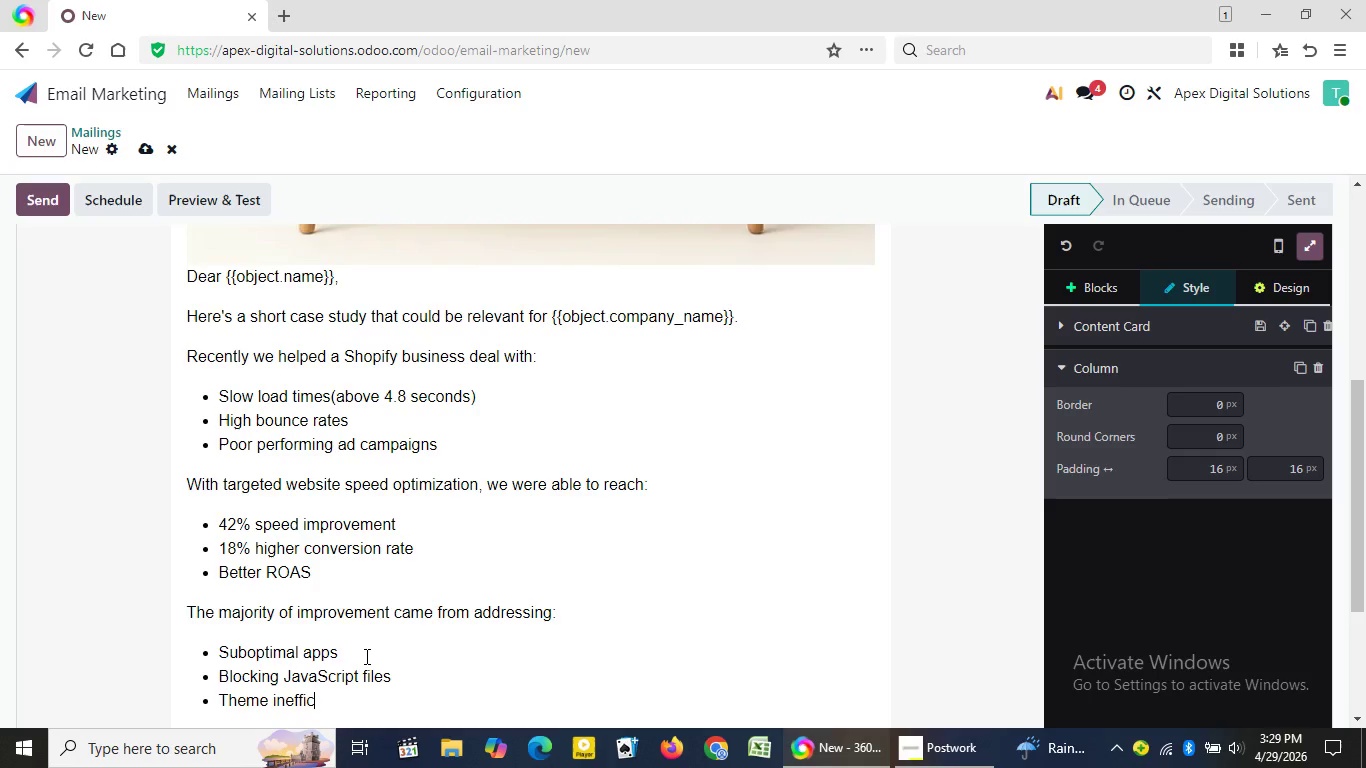 
type(ience)
 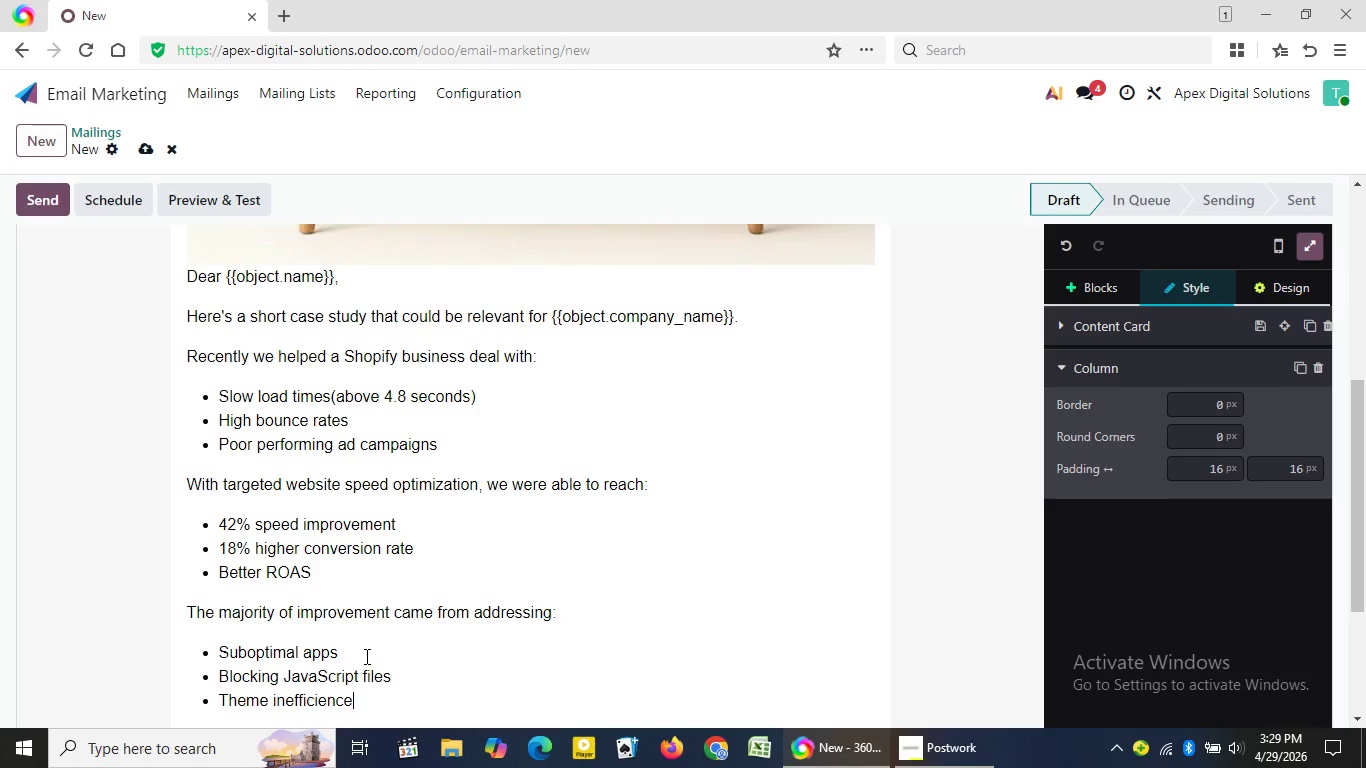 
wait(6.58)
 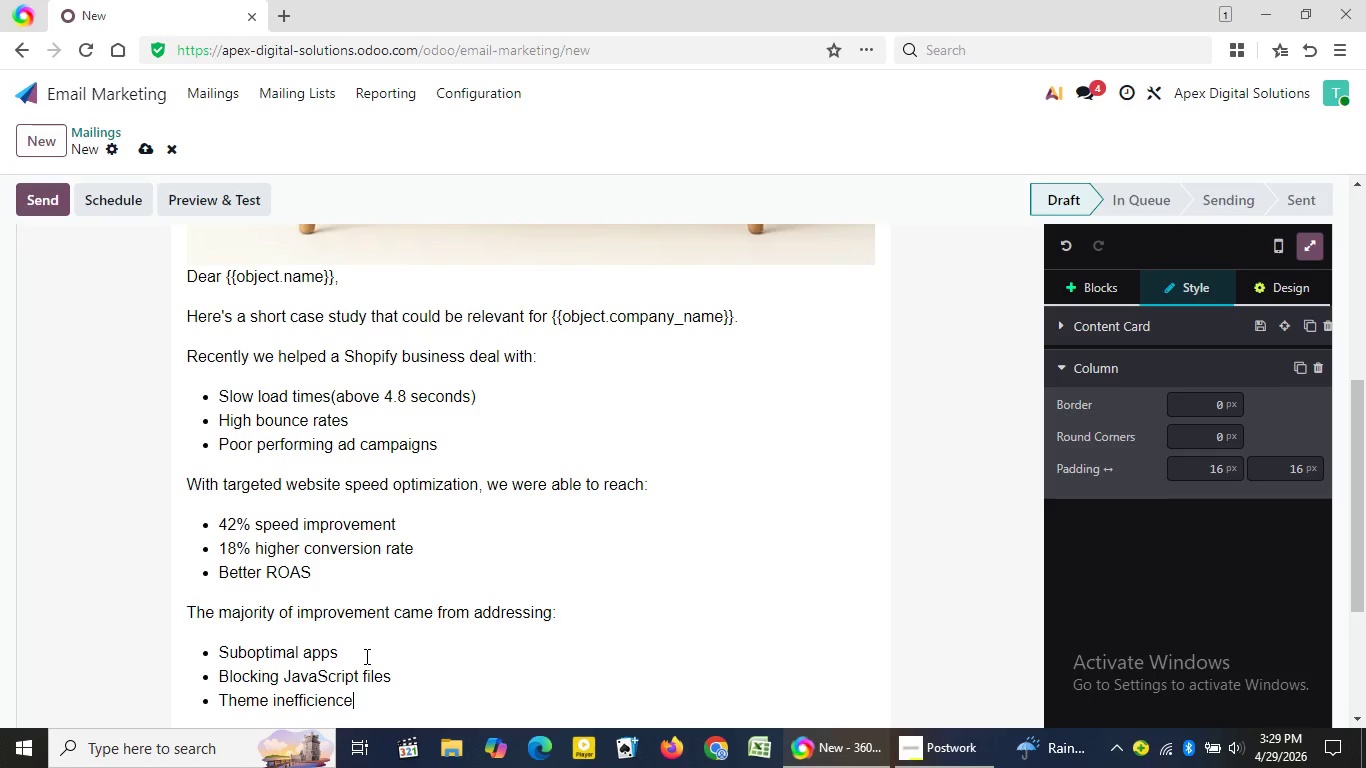 
key(Enter)
 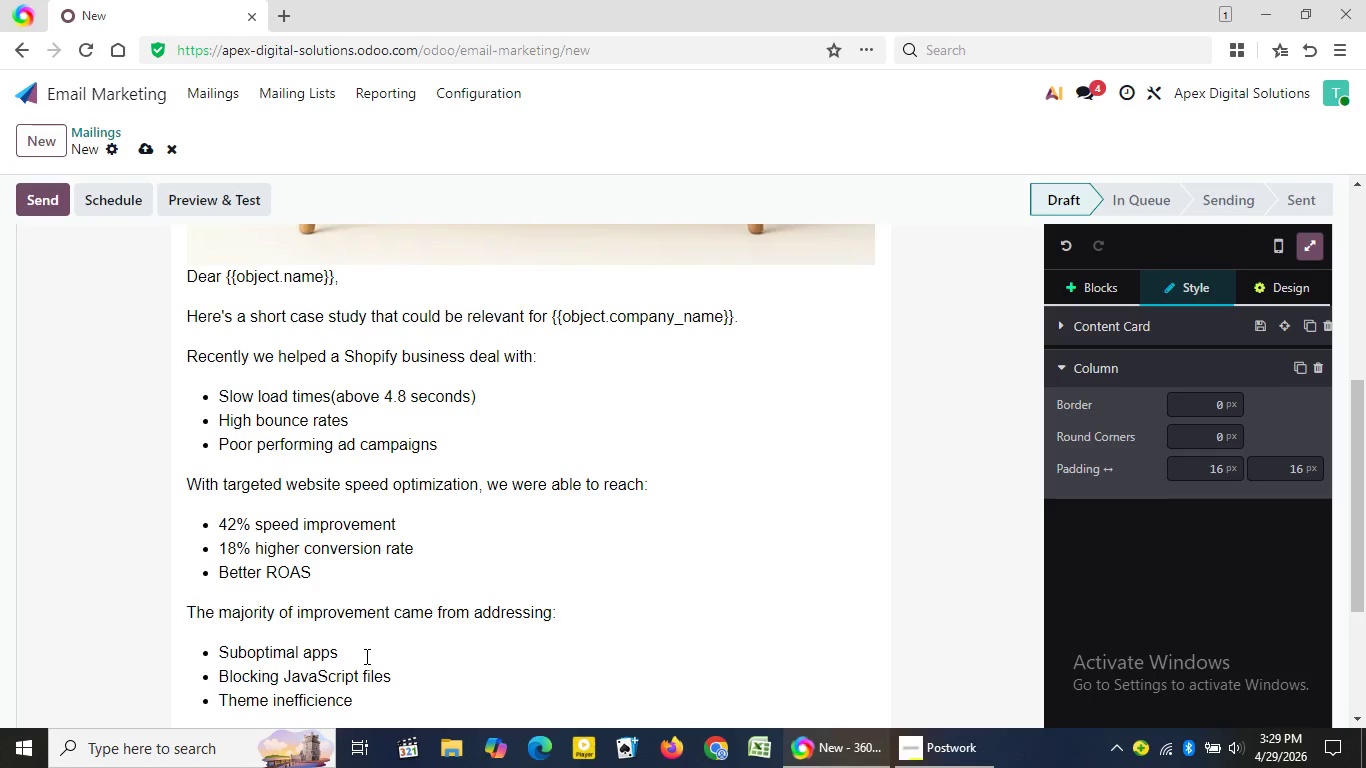 
key(Backspace)
 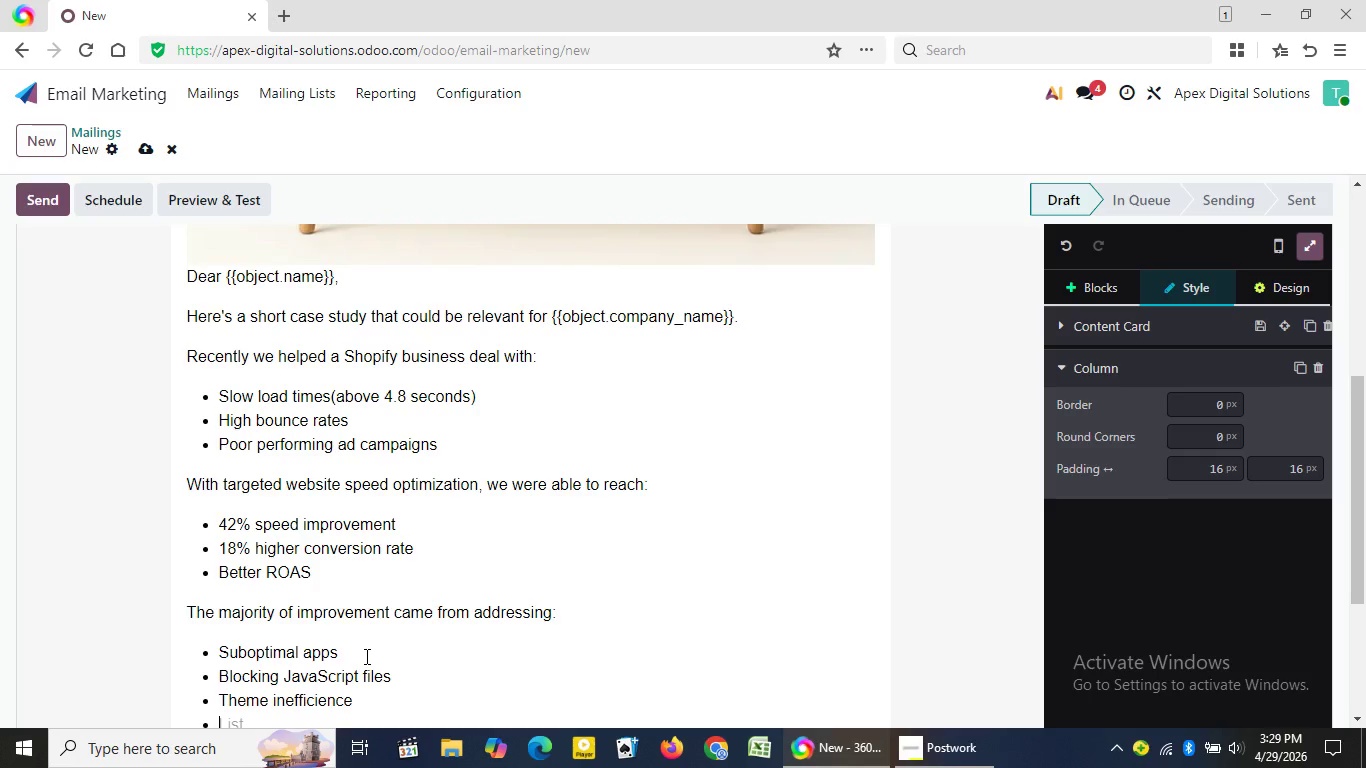 
key(Backspace)
 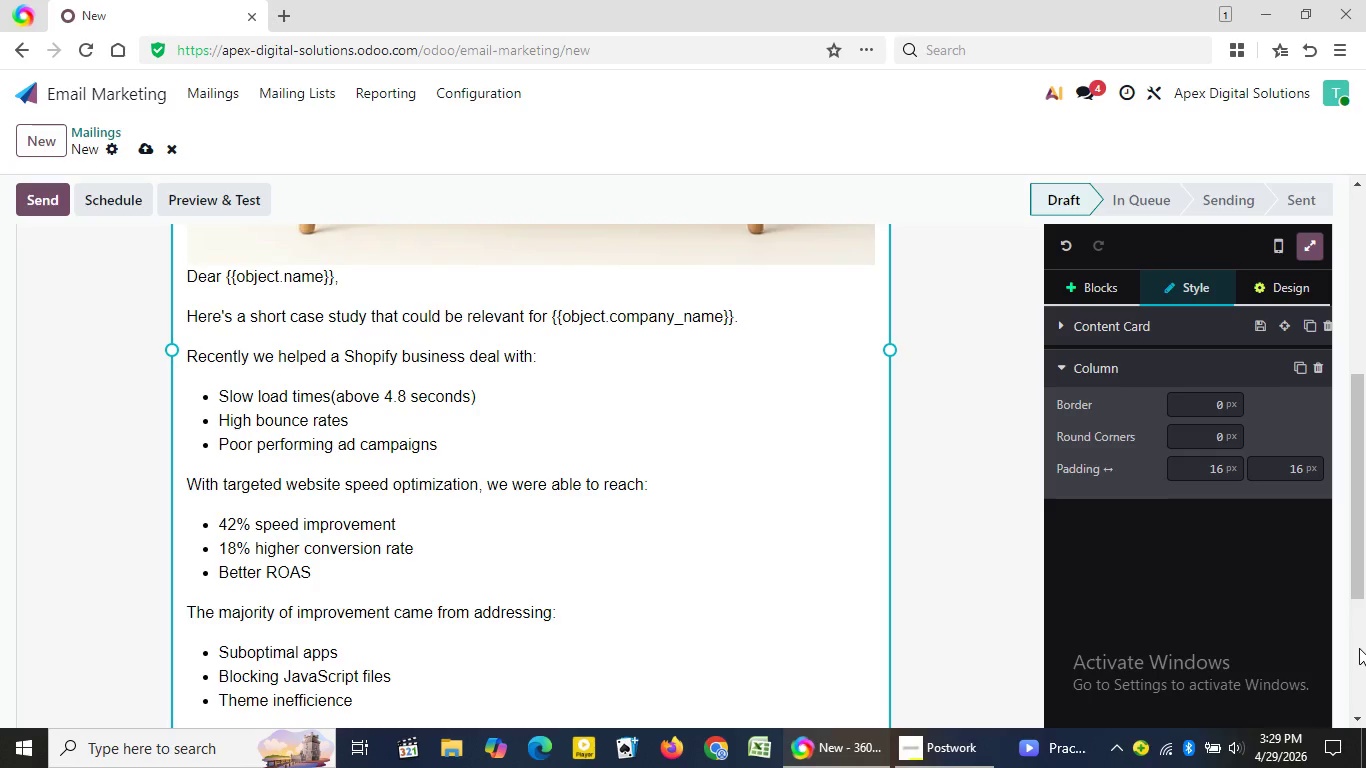 
left_click([1359, 648])
 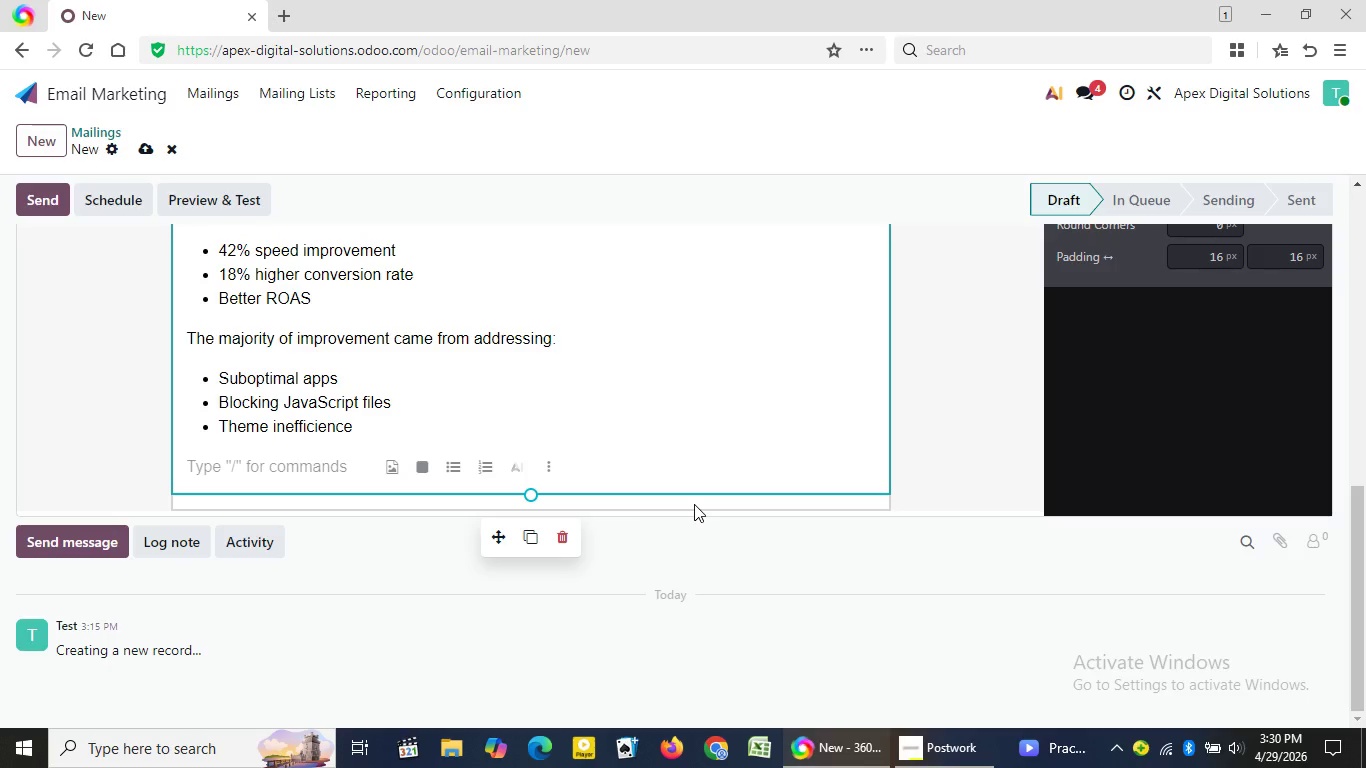 
wait(9.81)
 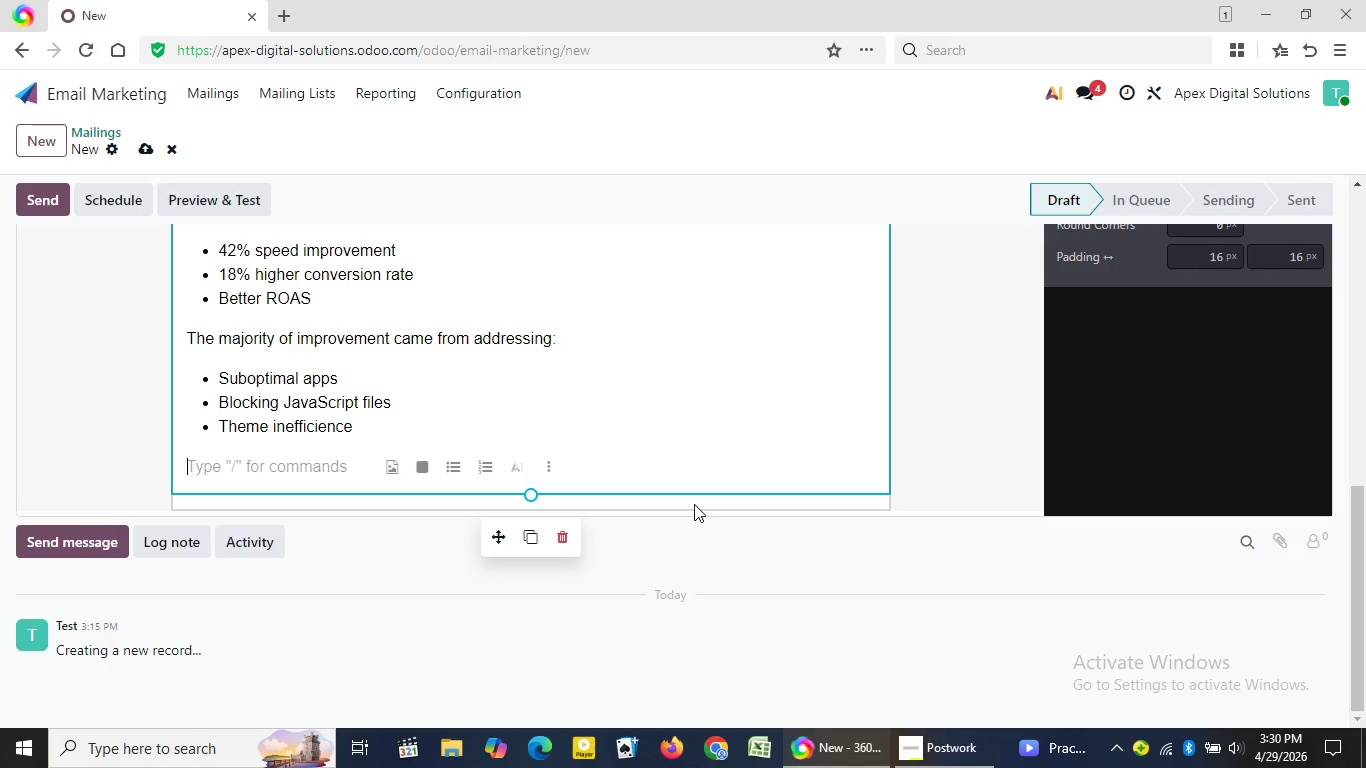 
type(Chances)
 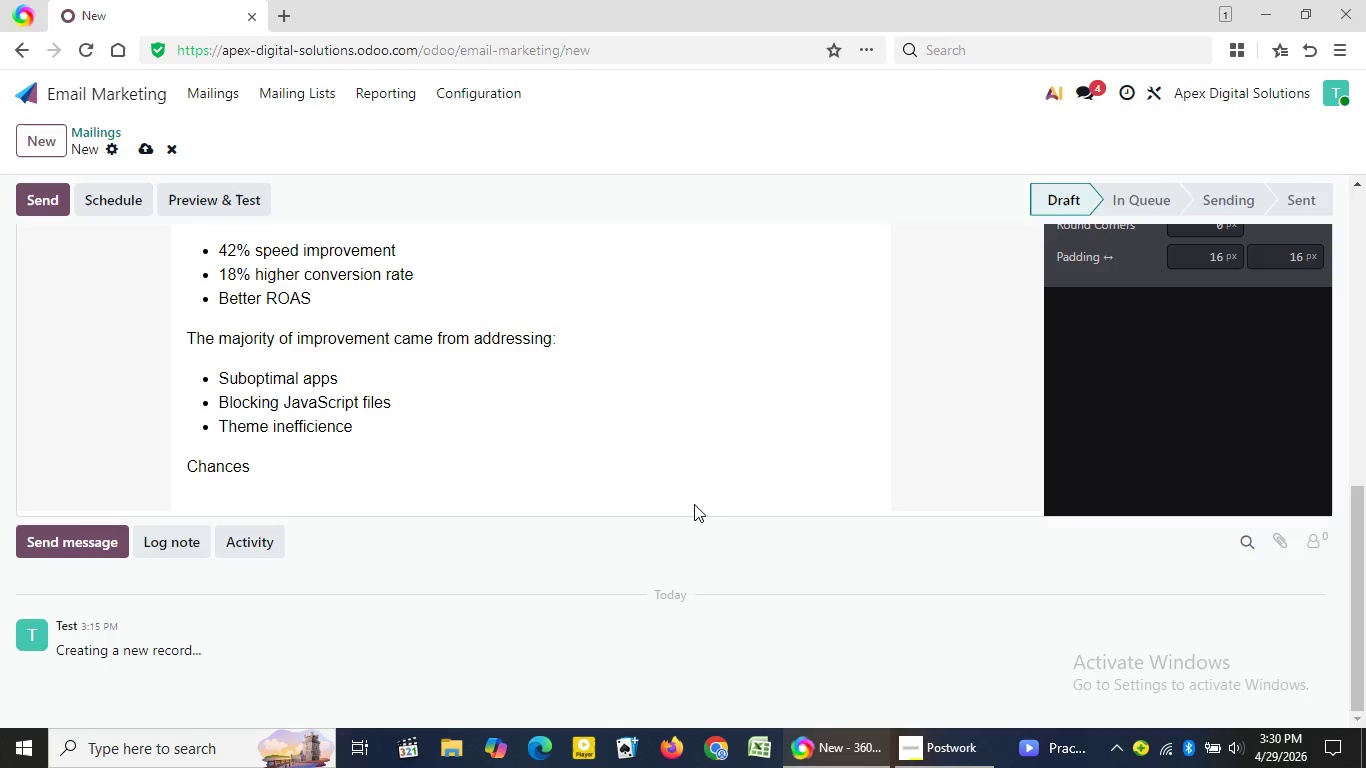 
type( are, your store)
 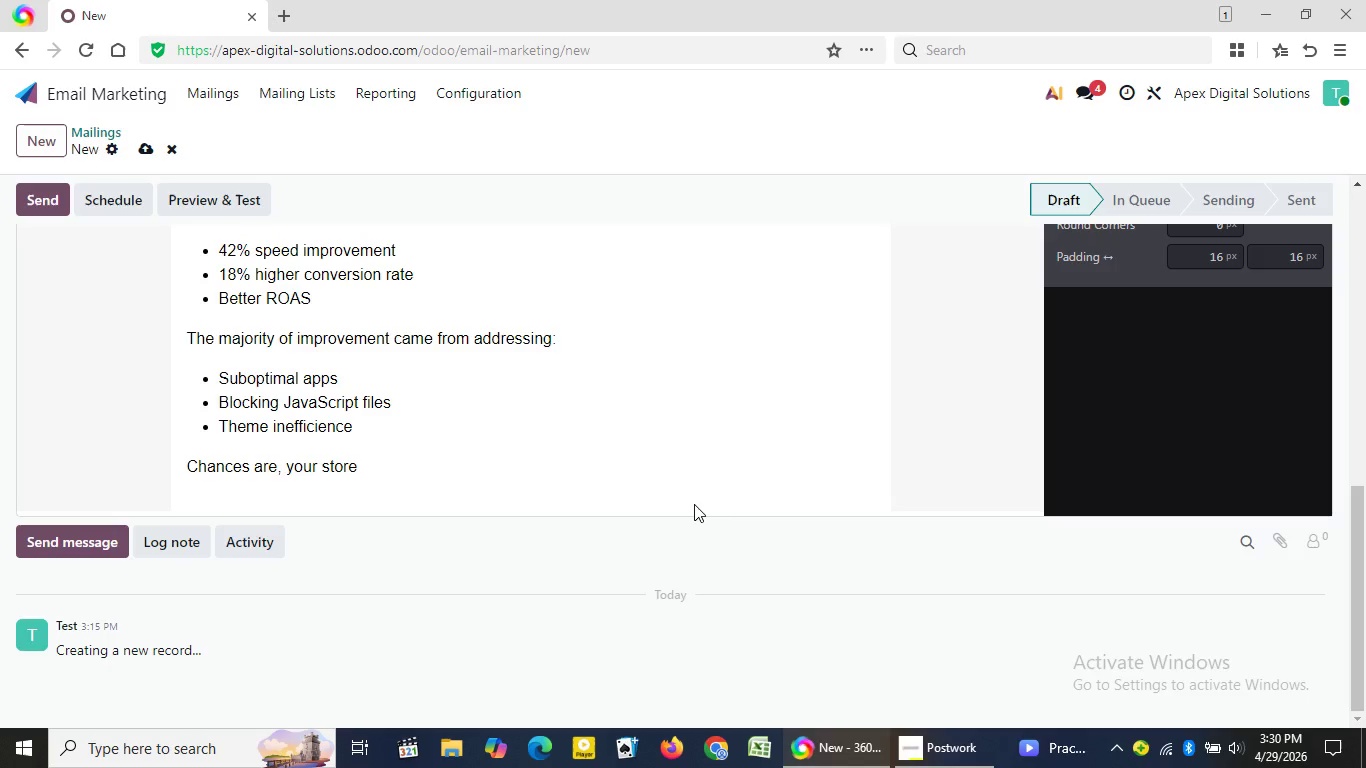 
wait(15.56)
 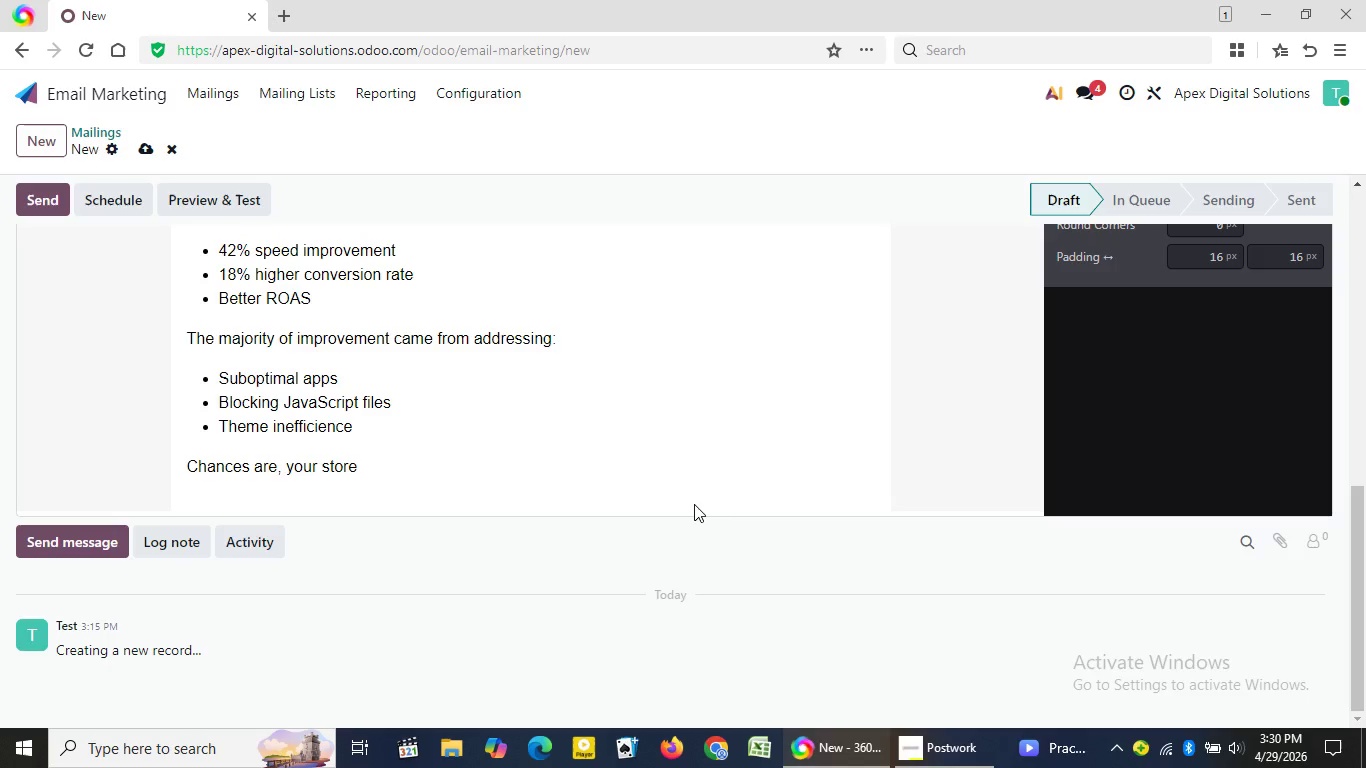 
type( may have similar opportun)
 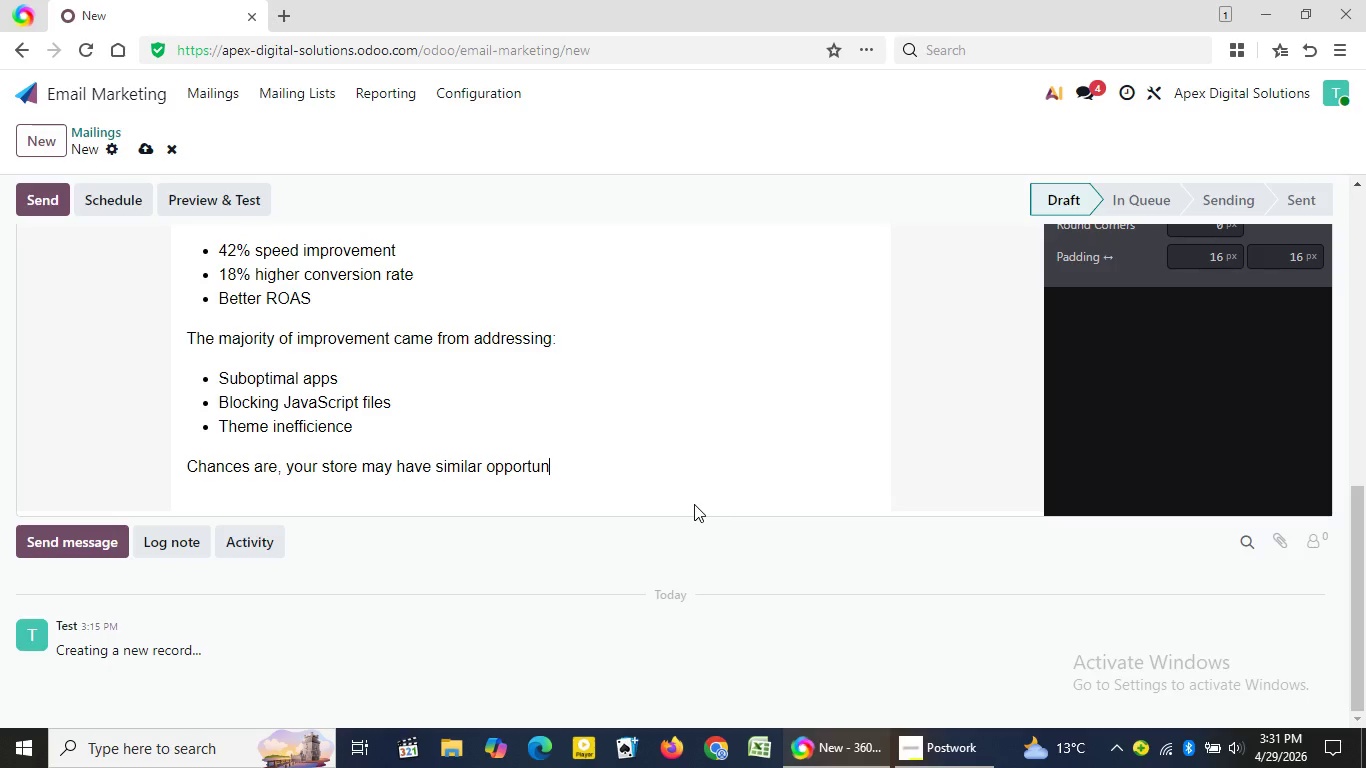 
type(it)
 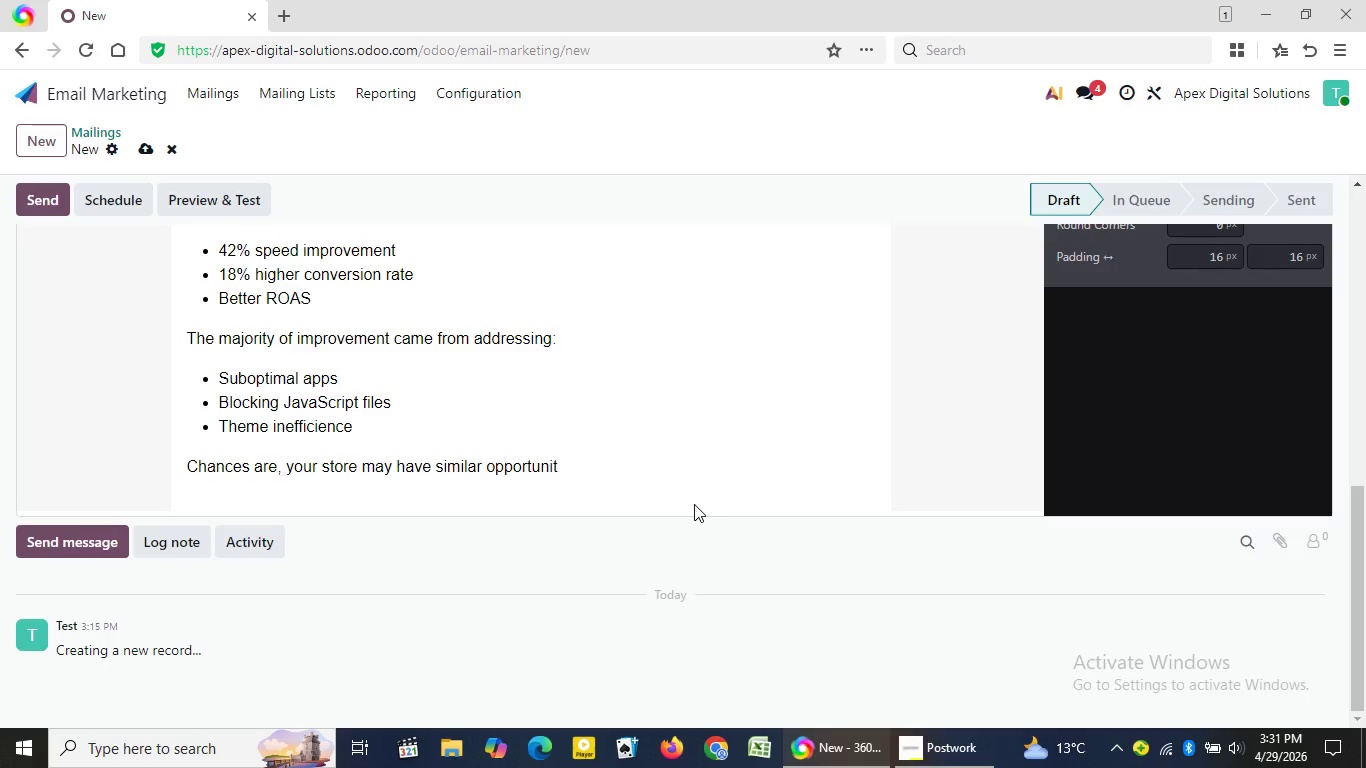 
wait(5.33)
 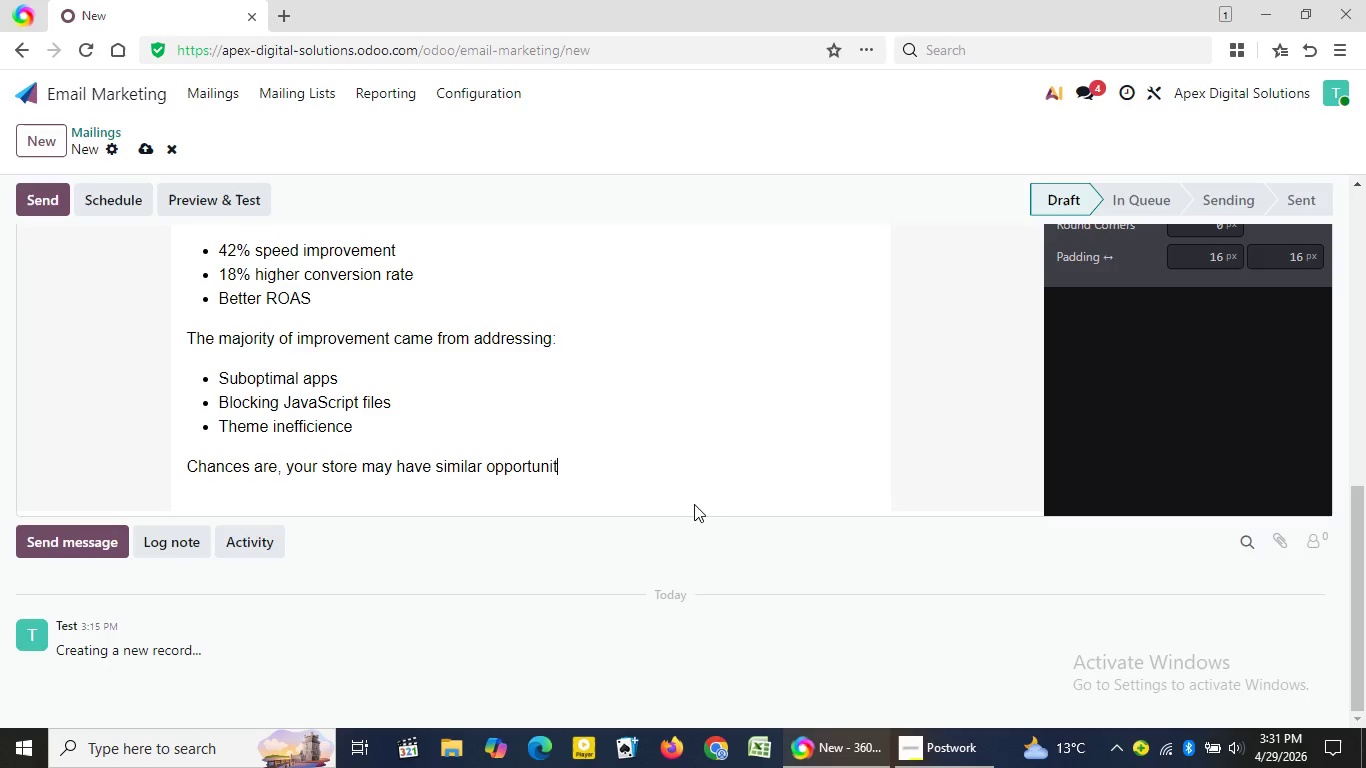 
type(ies.)
 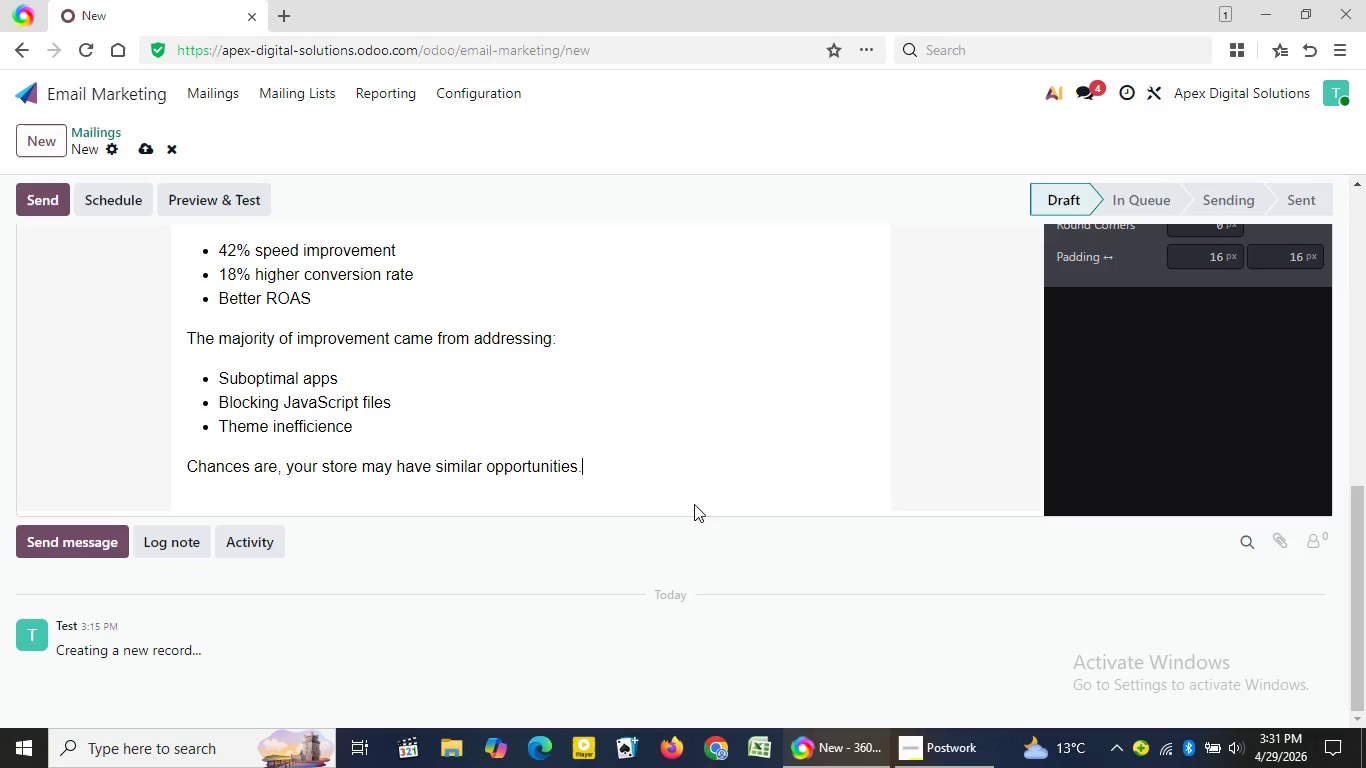 
key(Enter)
 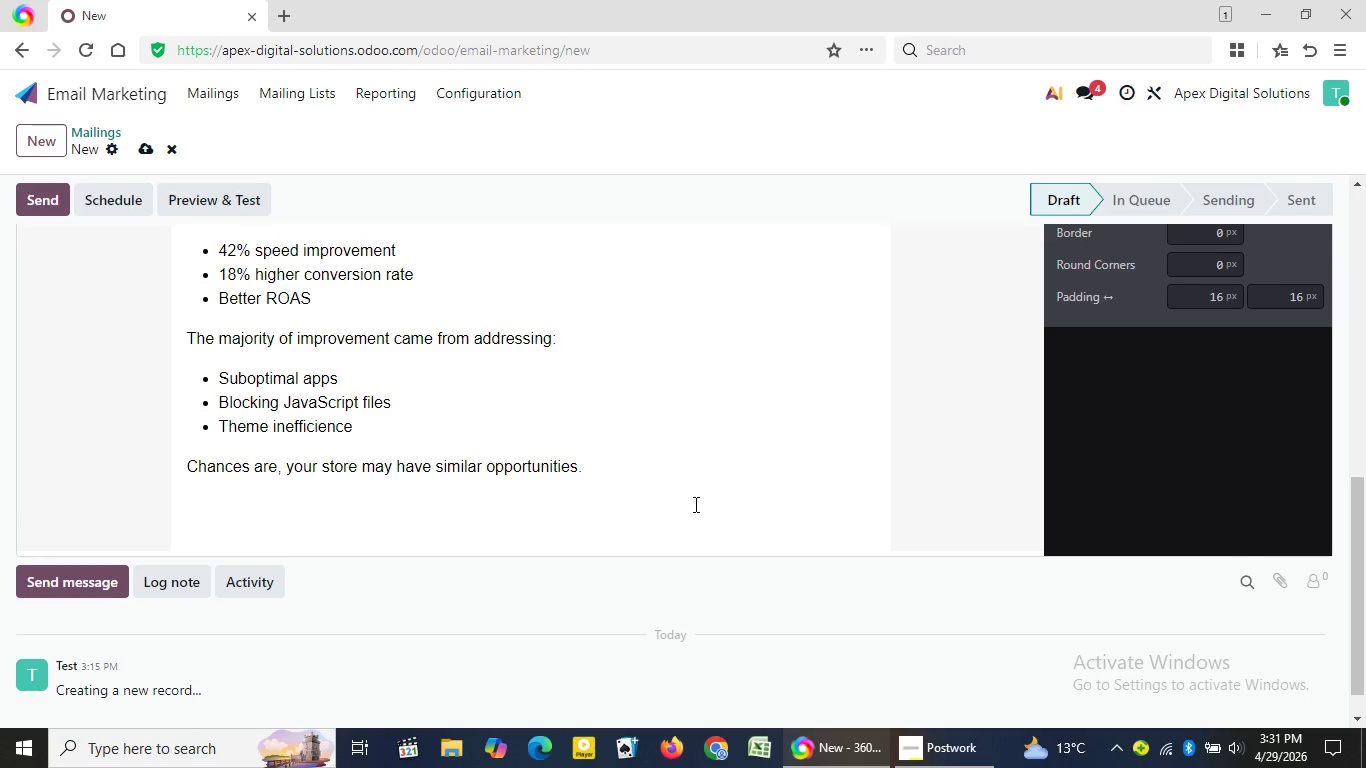 
type(If you'd like, we can wa;l)
key(Backspace)
key(Backspace)
 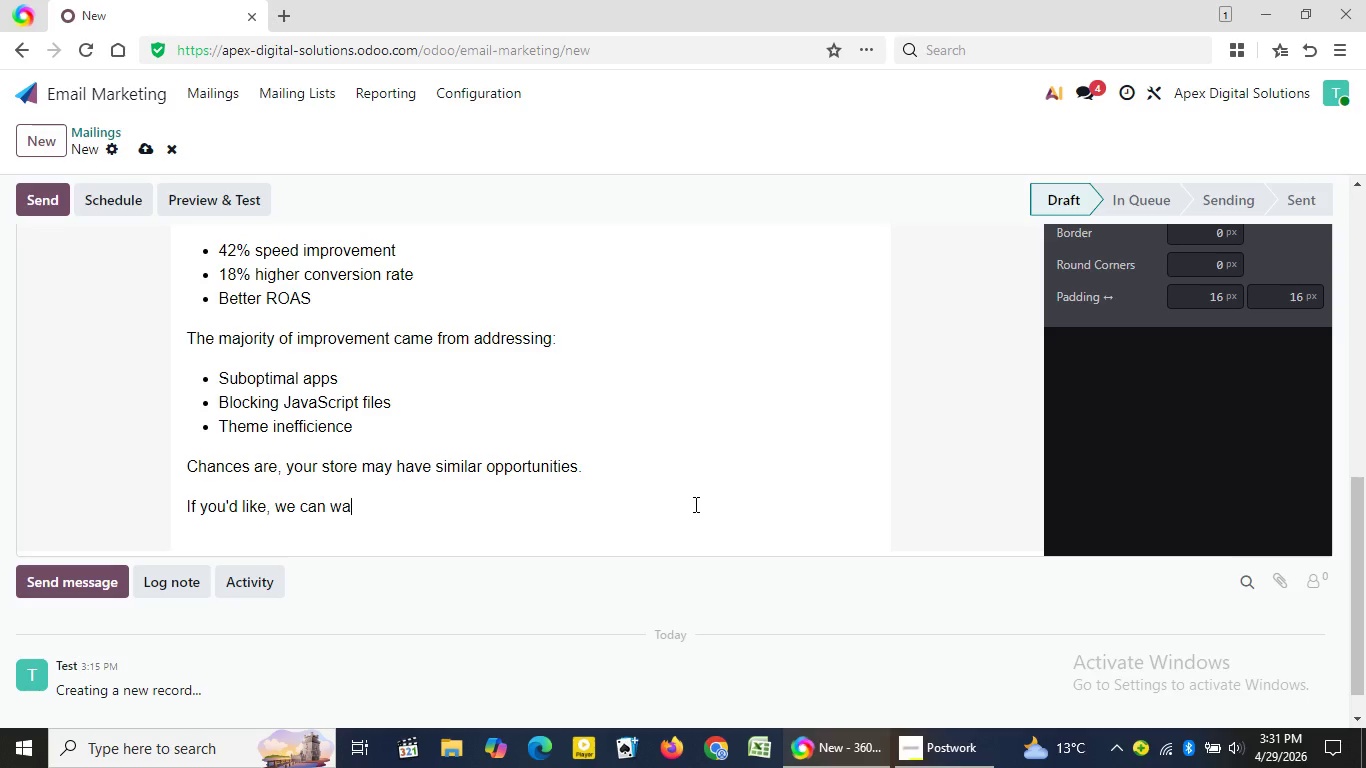 
type(lk you throu)
 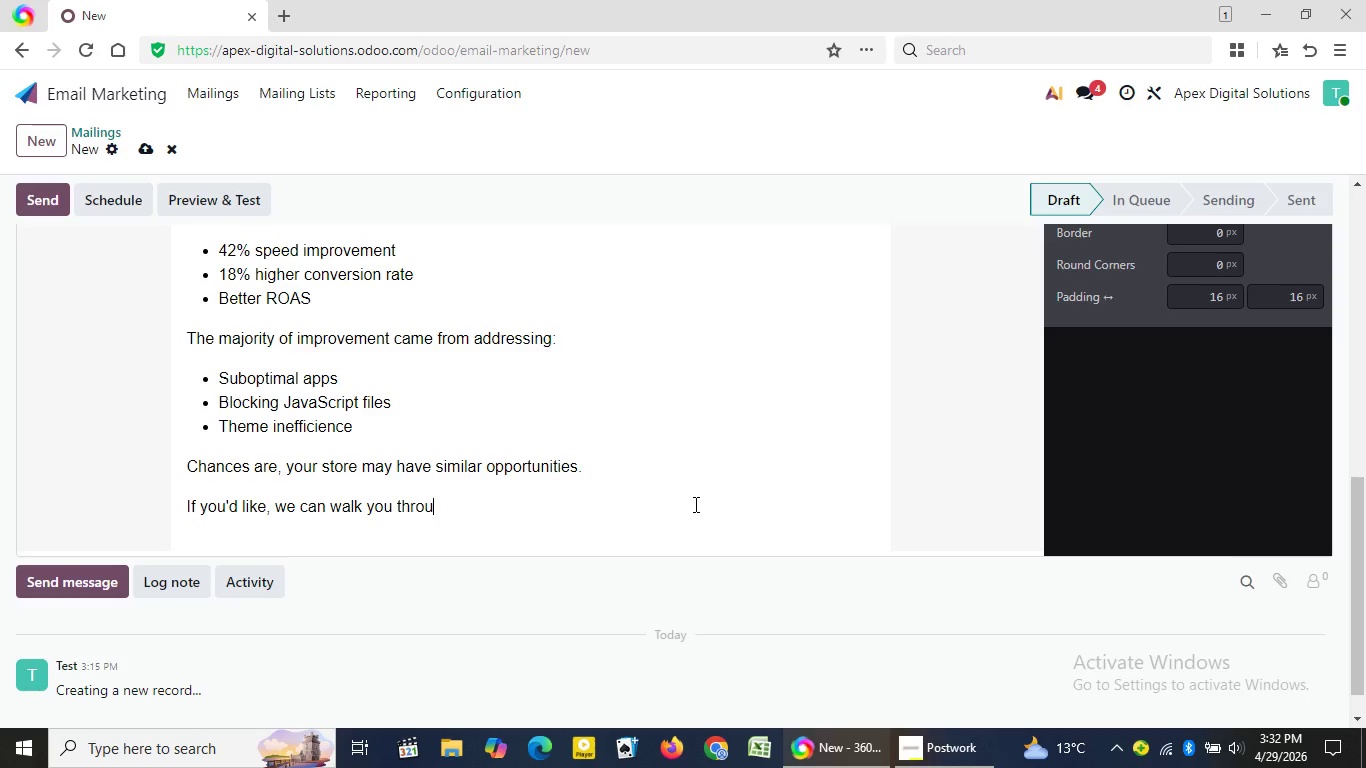 
wait(6.12)
 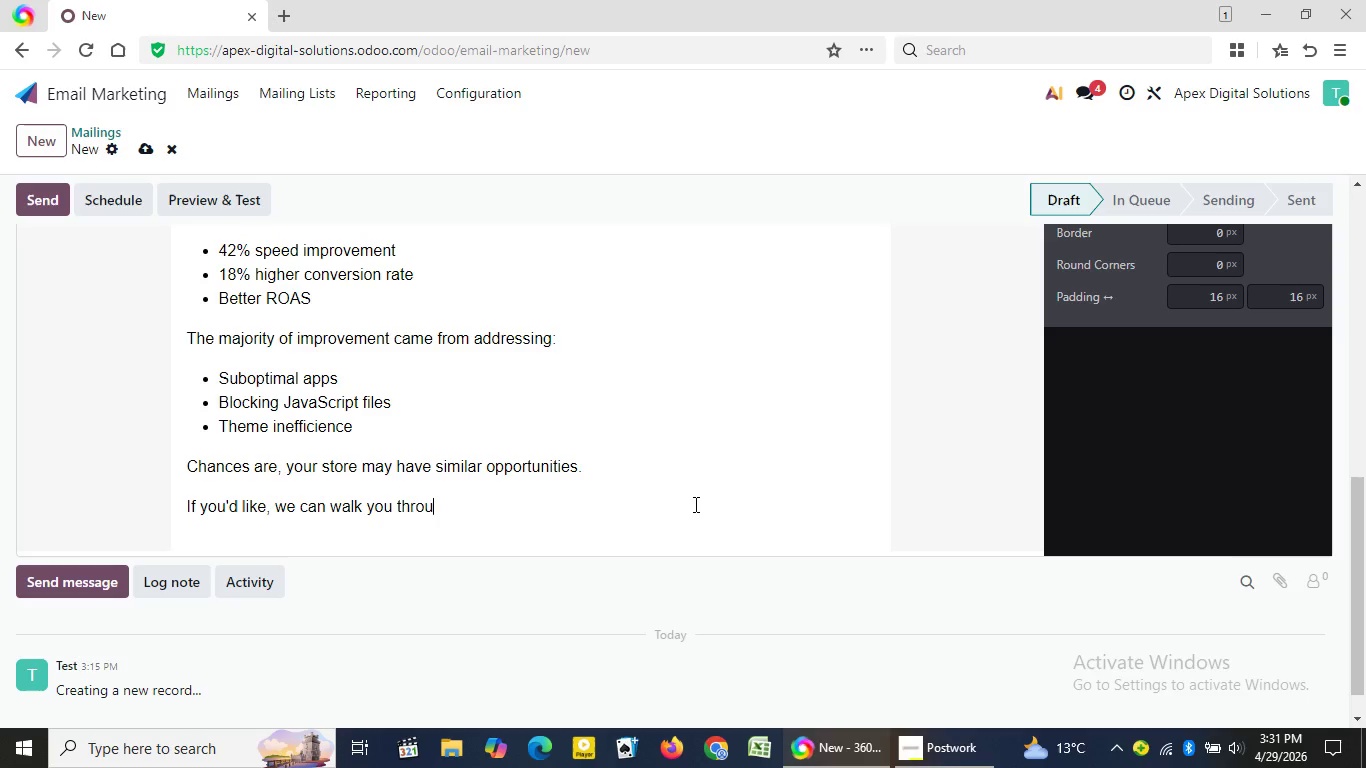 
type(gh what this could)
 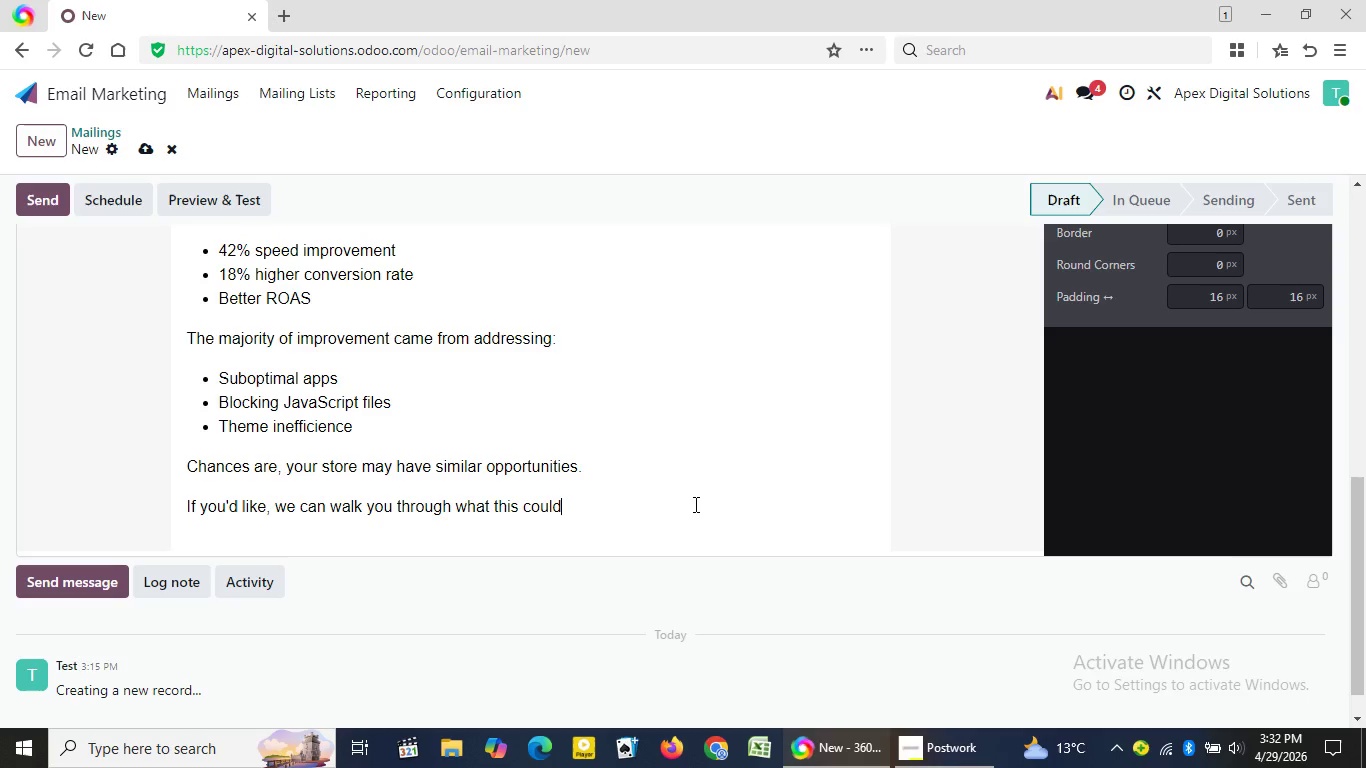 
wait(13.06)
 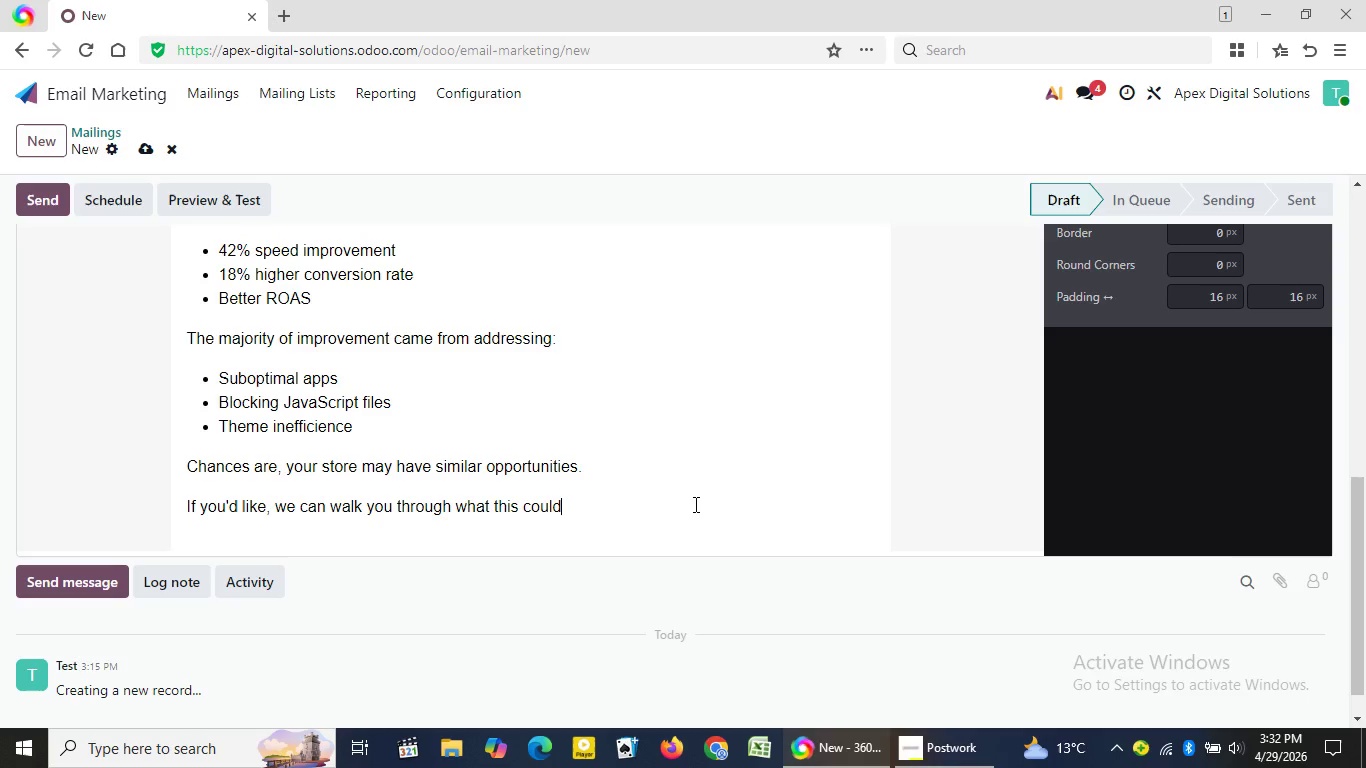 
type( look)
 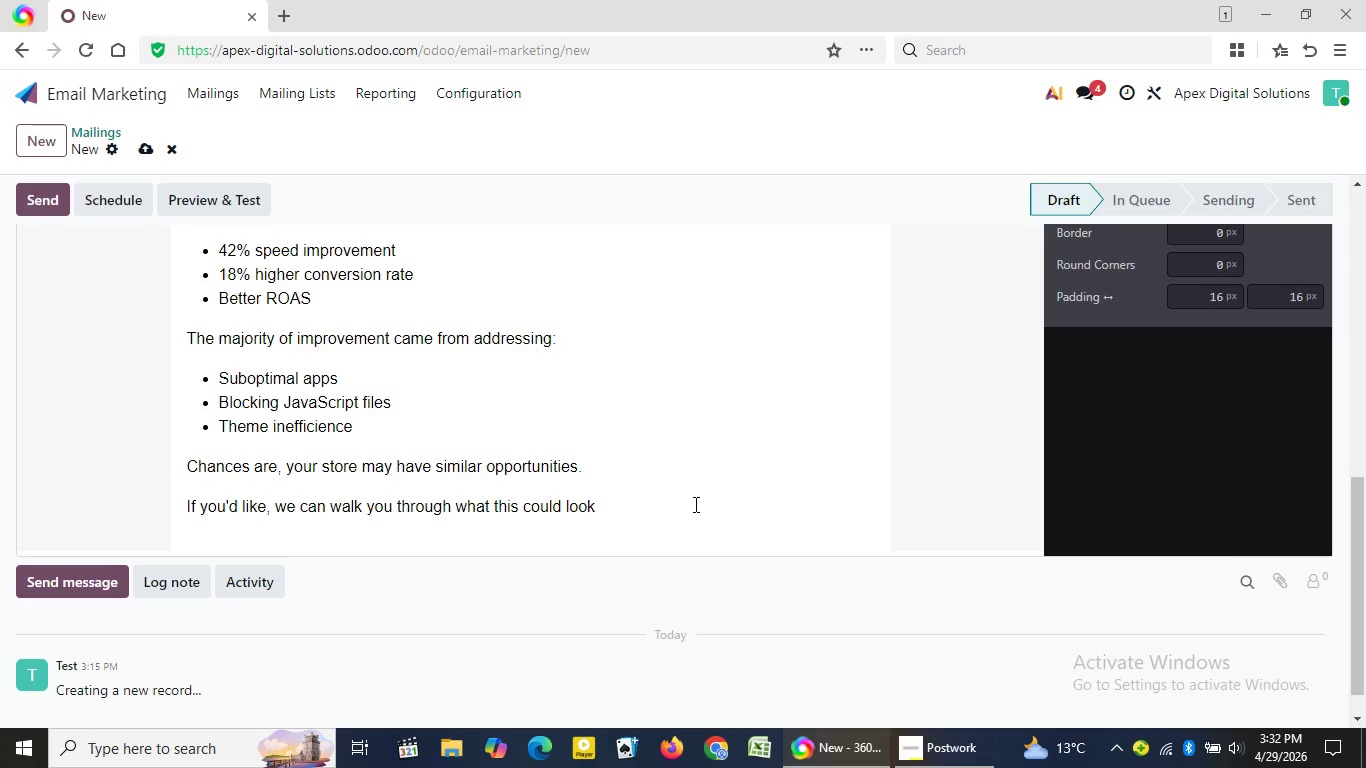 
wait(7.06)
 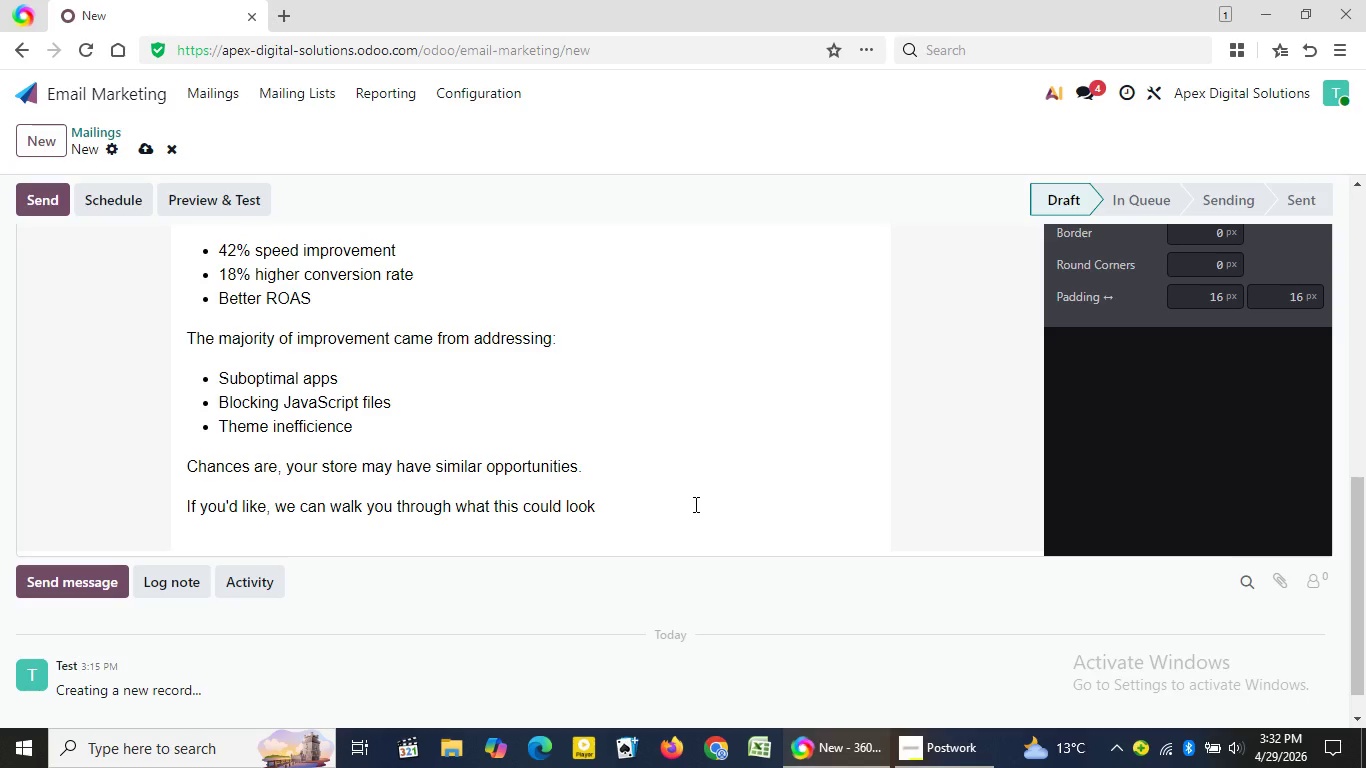 
type( li)
 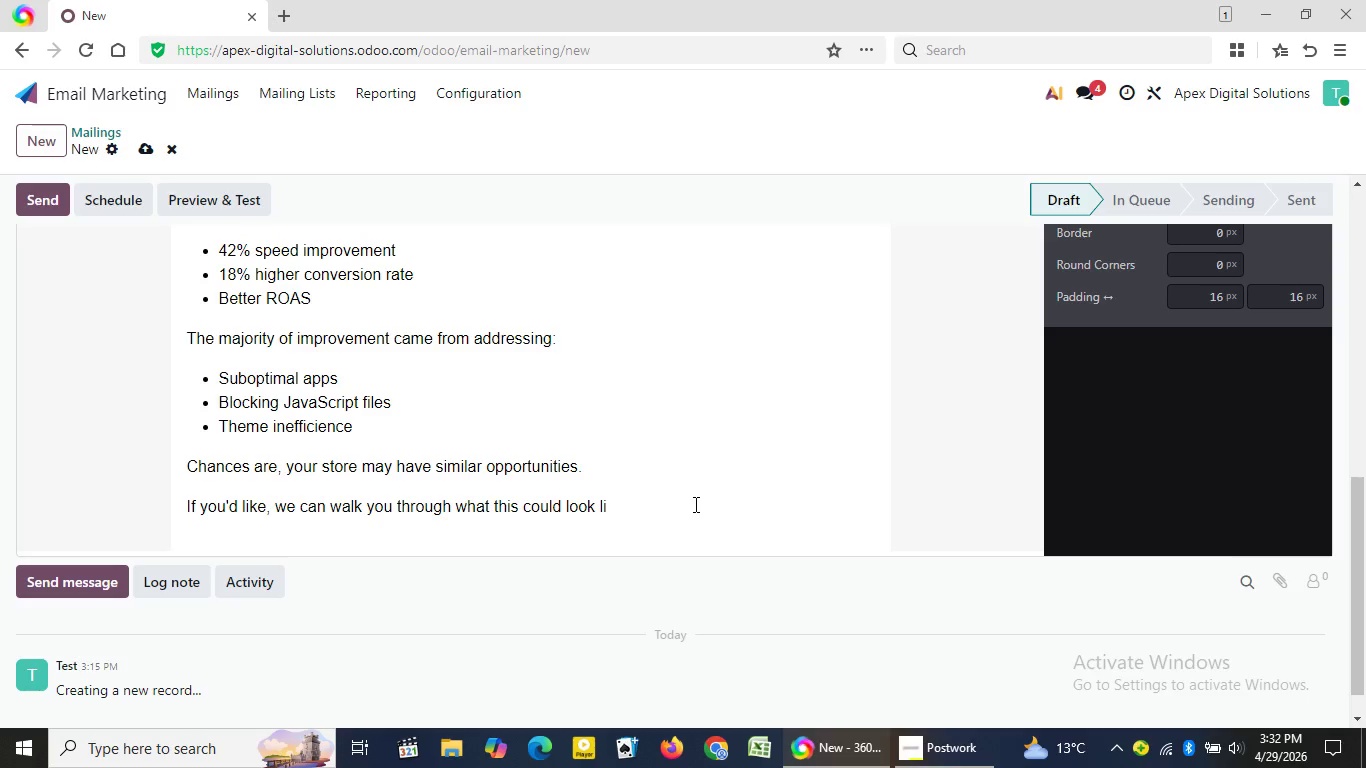 
type(ke)
 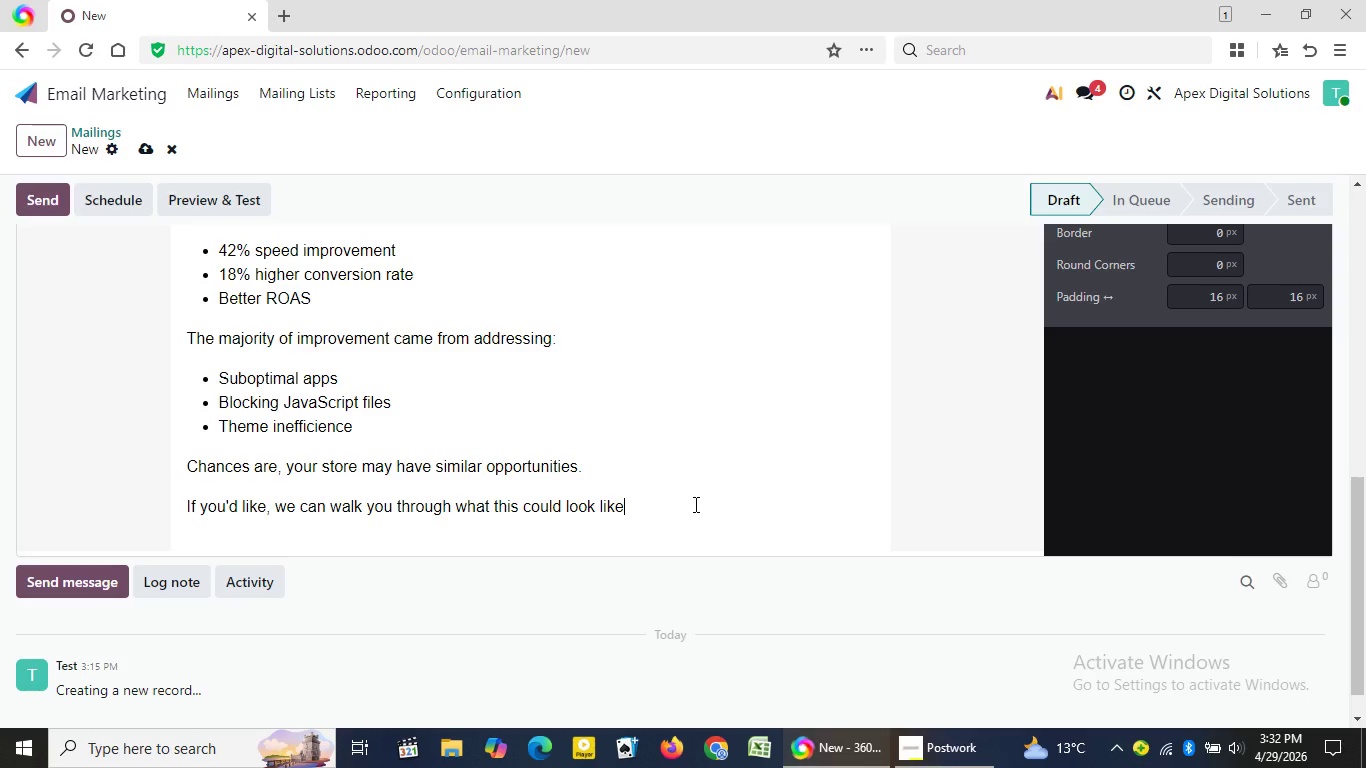 
wait(9.45)
 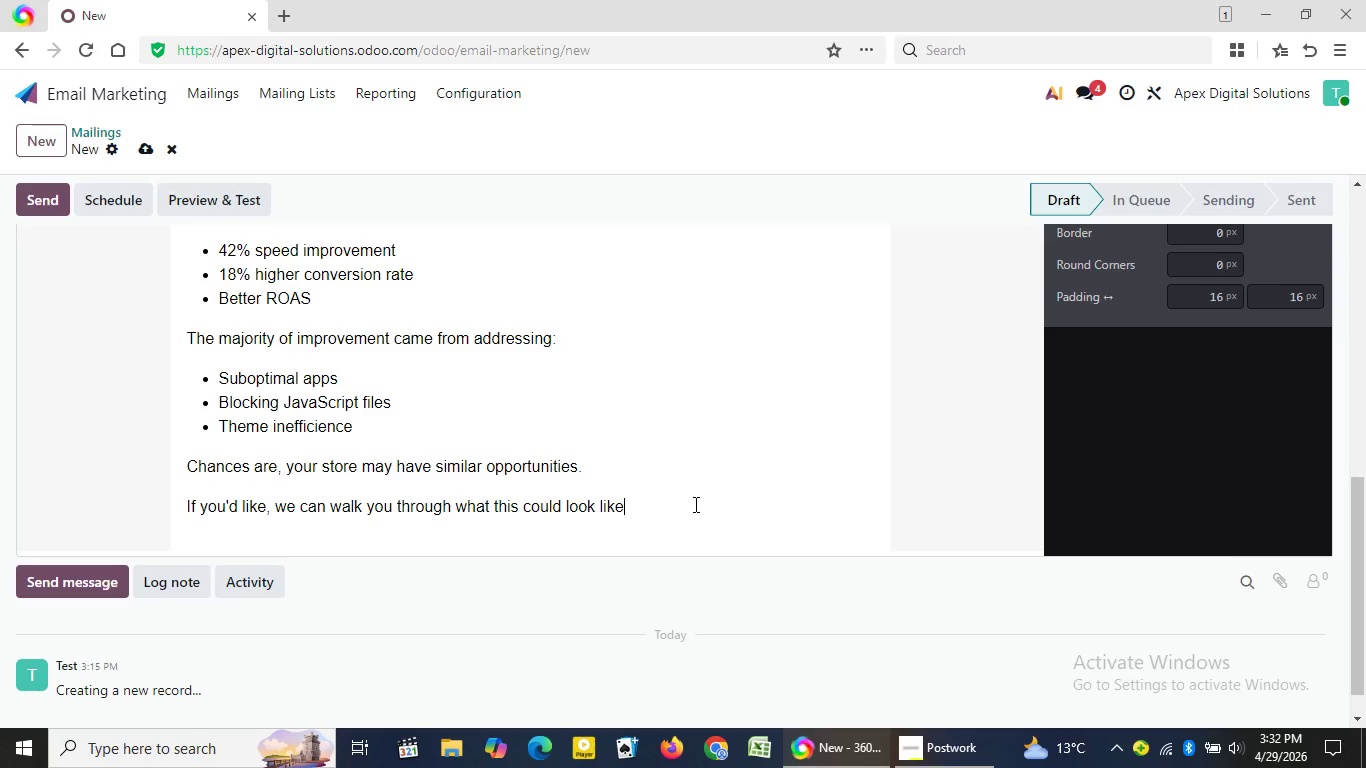 
type( for your site.)
 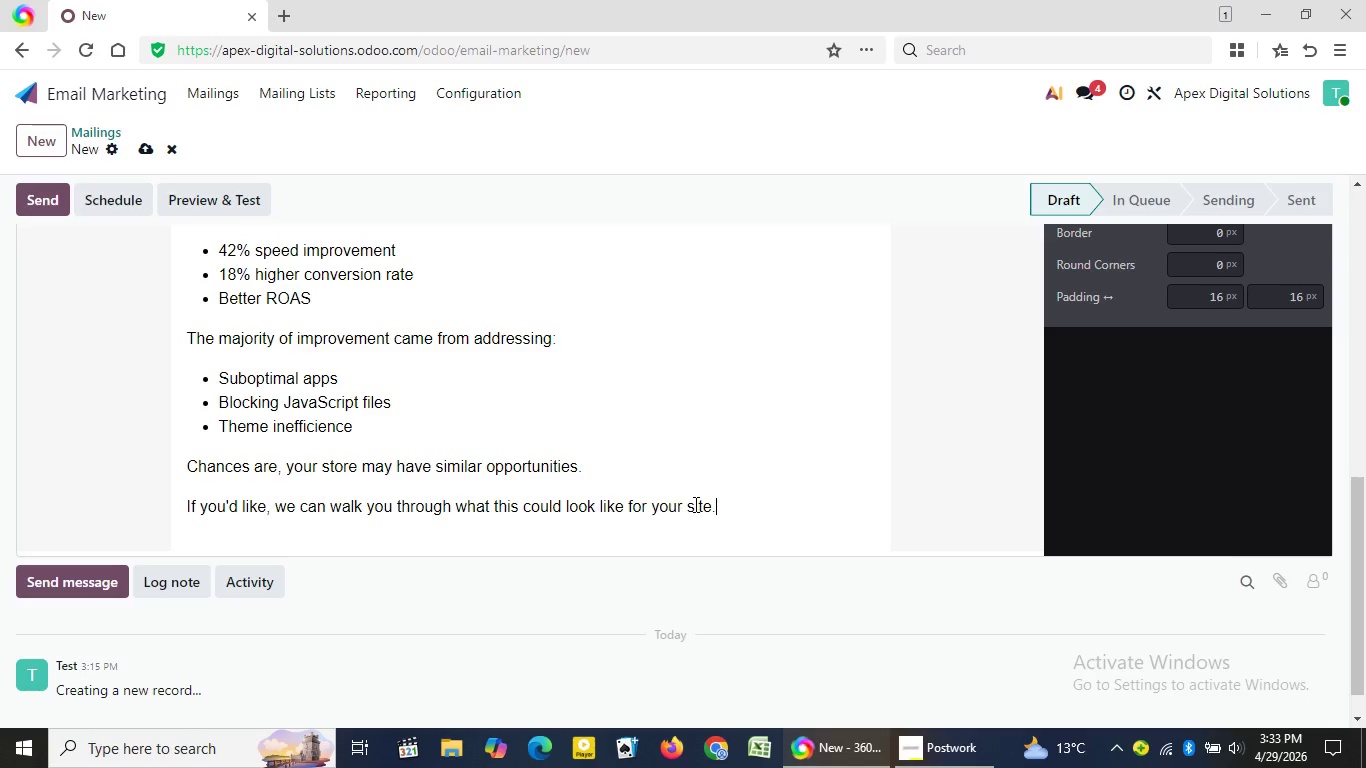 
wait(6.58)
 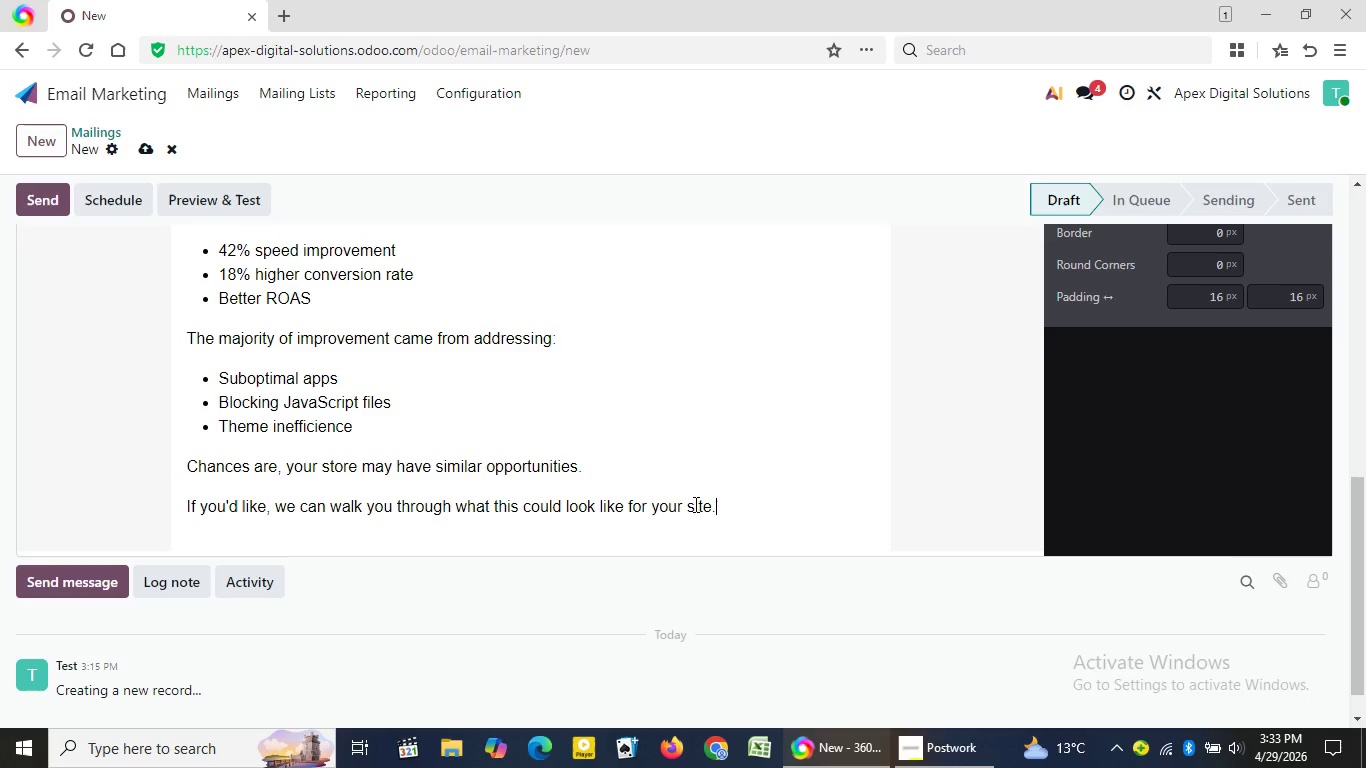 
key(Enter)
 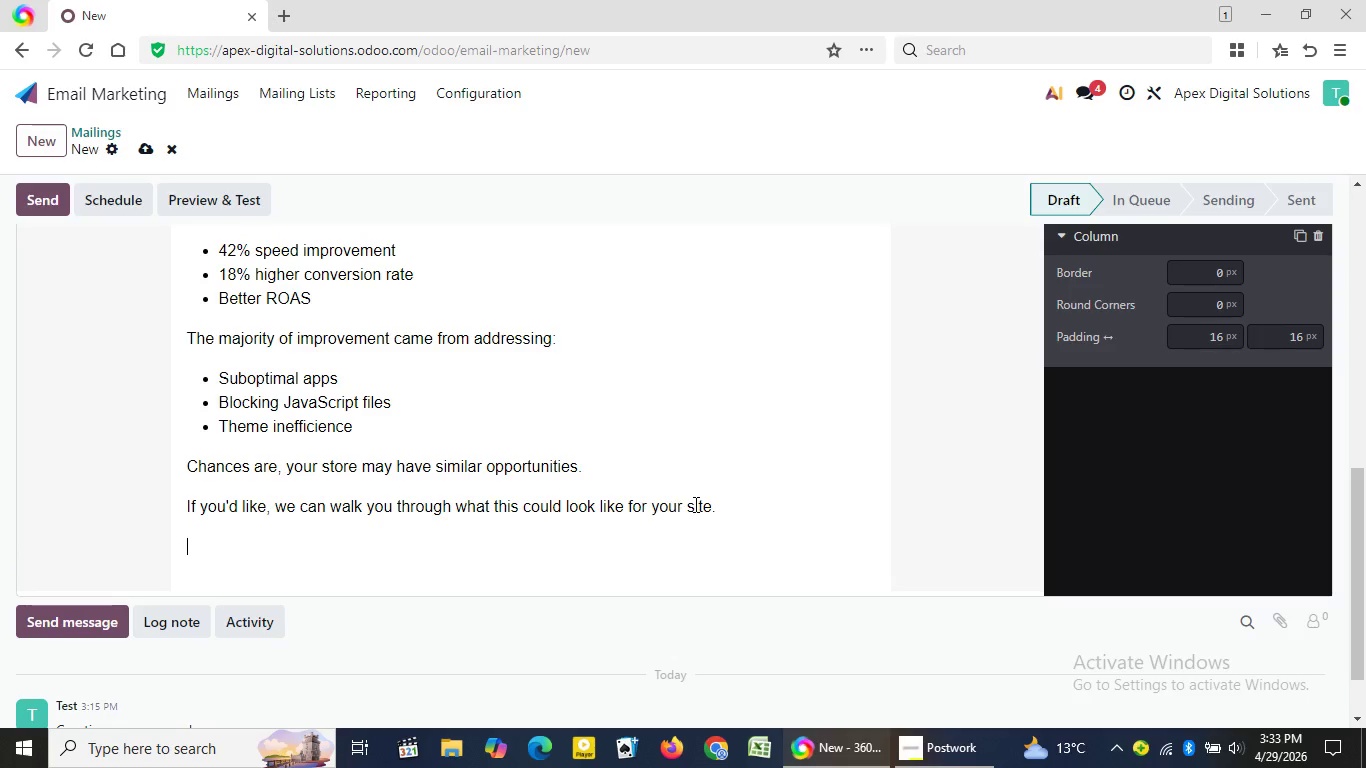 
key(Enter)
 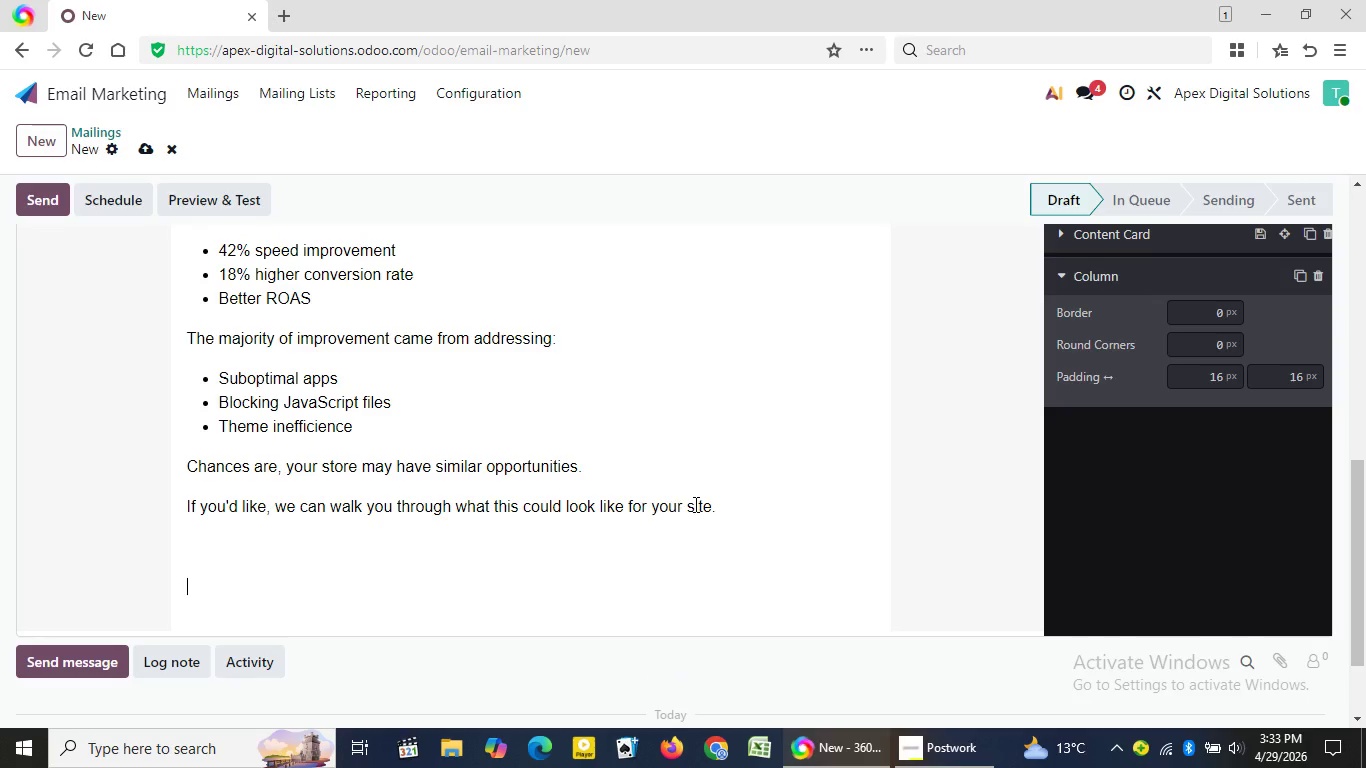 
key(ArrowUp)
 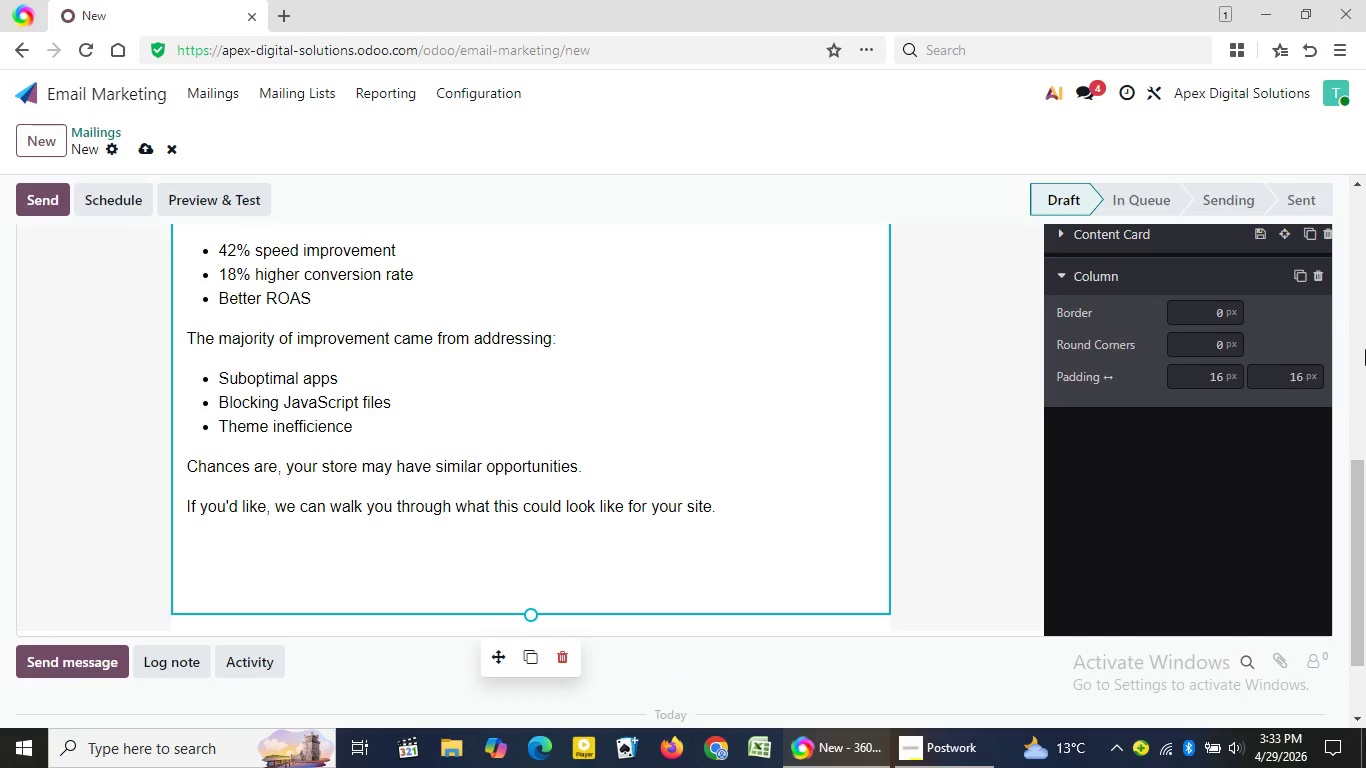 
left_click_drag(start_coordinate=[1329, 384], to_coordinate=[1329, 361])
 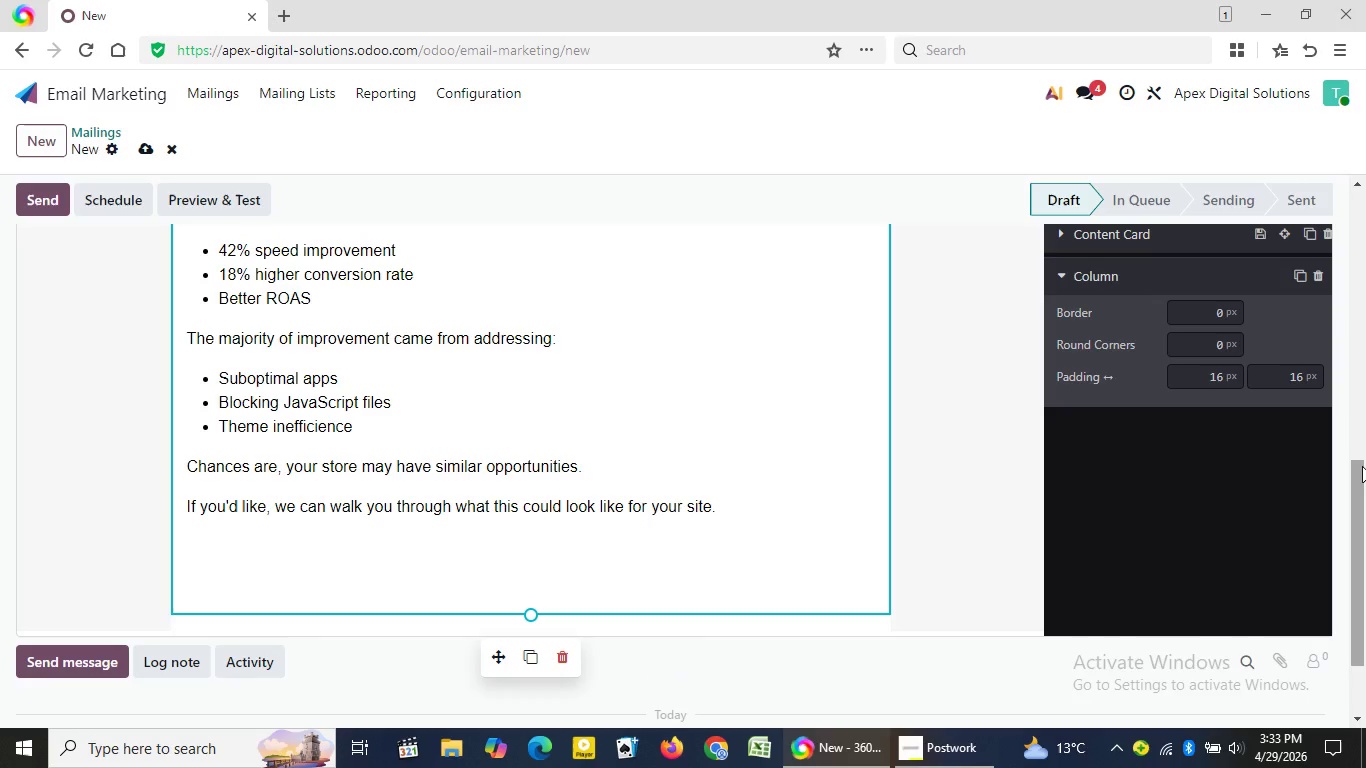 
left_click_drag(start_coordinate=[1362, 466], to_coordinate=[1362, 360])
 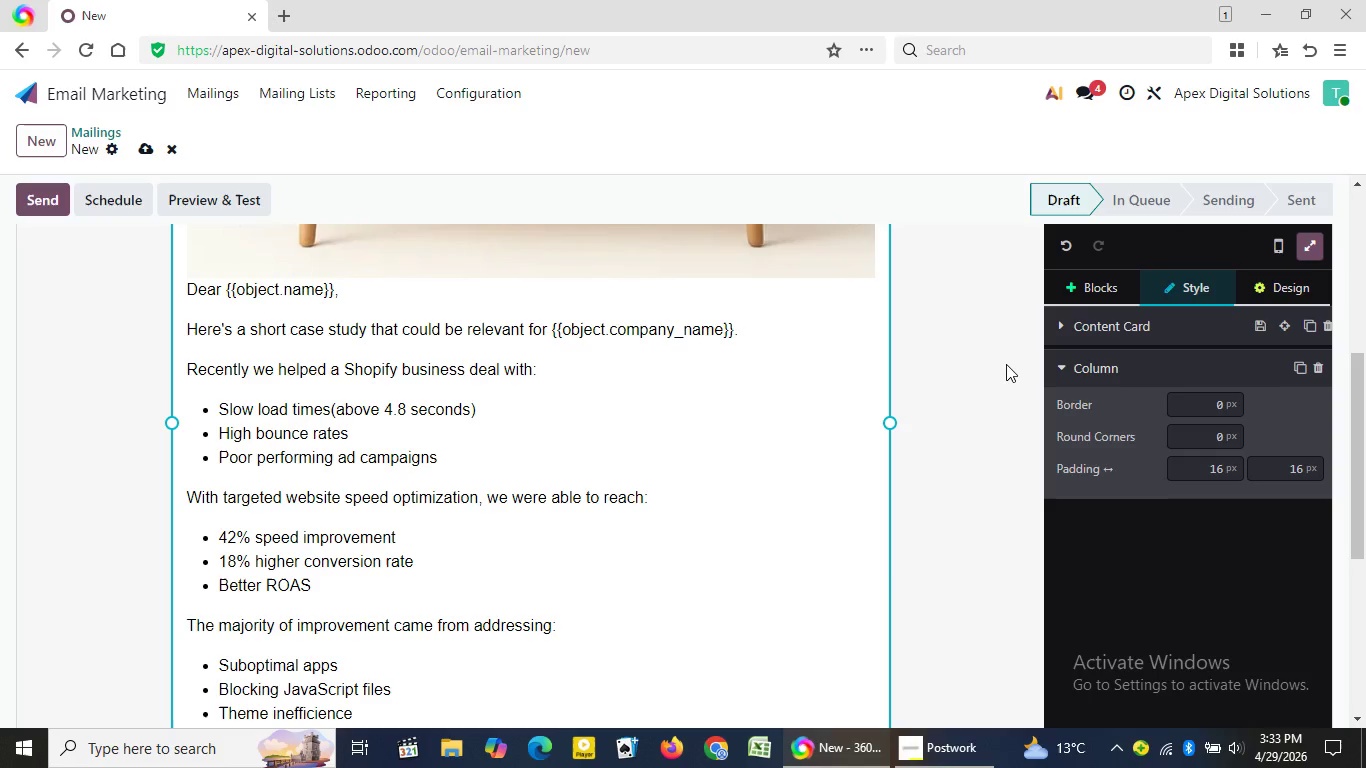 
left_click([1100, 290])
 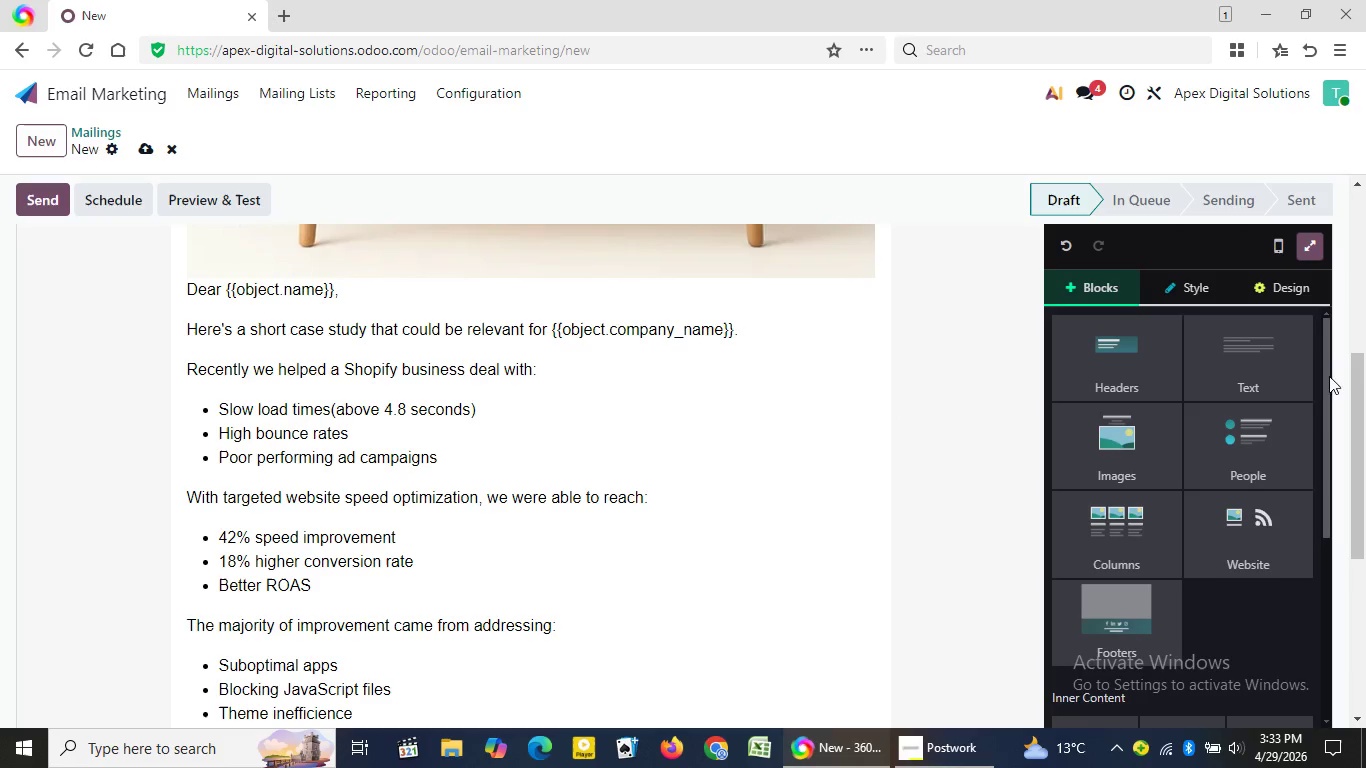 
left_click_drag(start_coordinate=[1358, 376], to_coordinate=[1365, 475])
 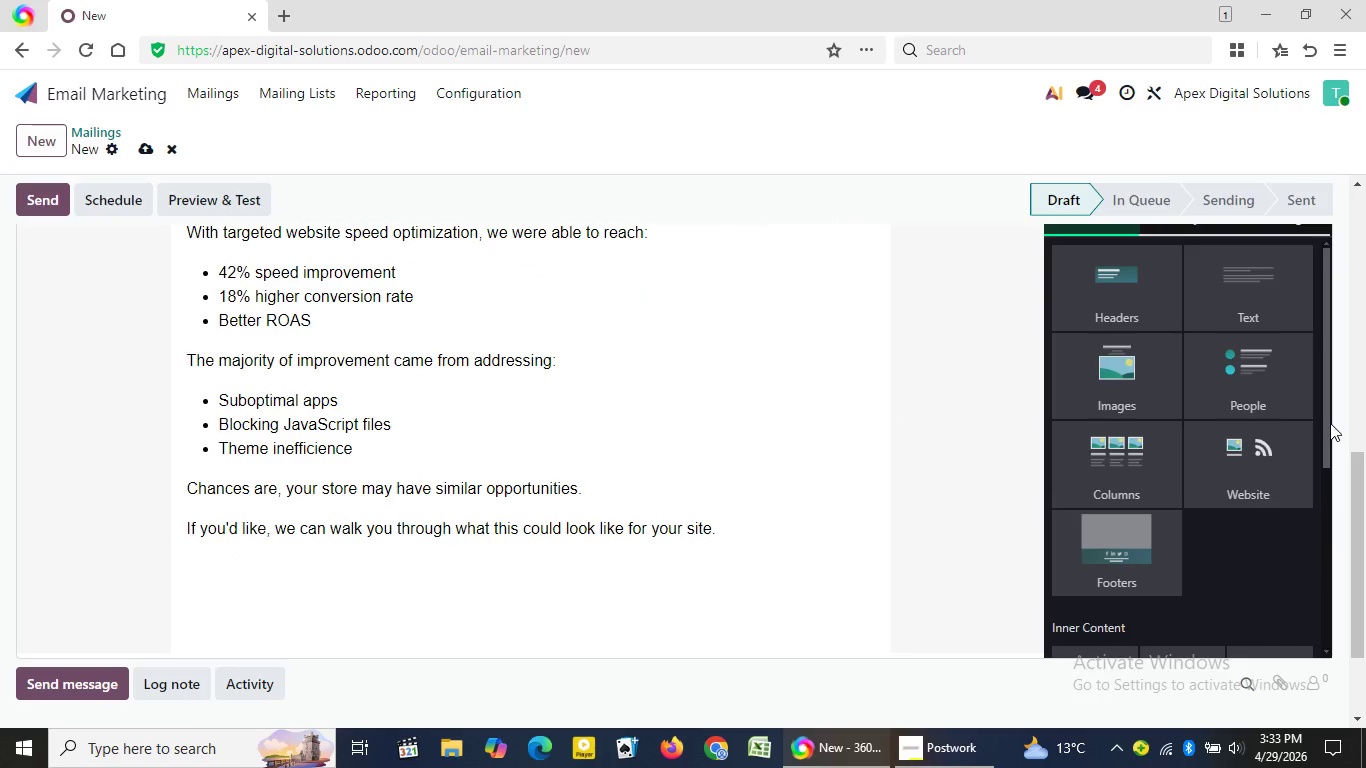 
left_click_drag(start_coordinate=[1327, 418], to_coordinate=[1325, 636])
 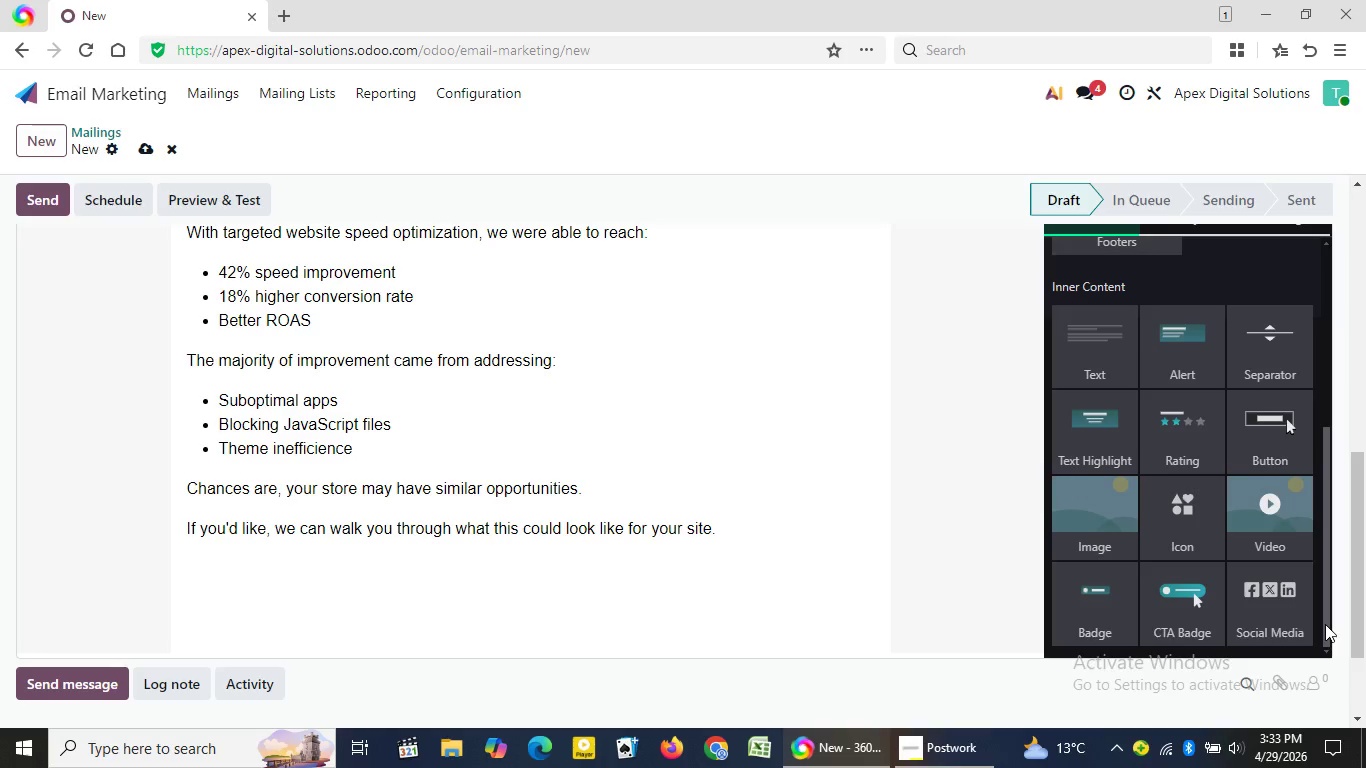 
left_click_drag(start_coordinate=[1193, 622], to_coordinate=[563, 585])
 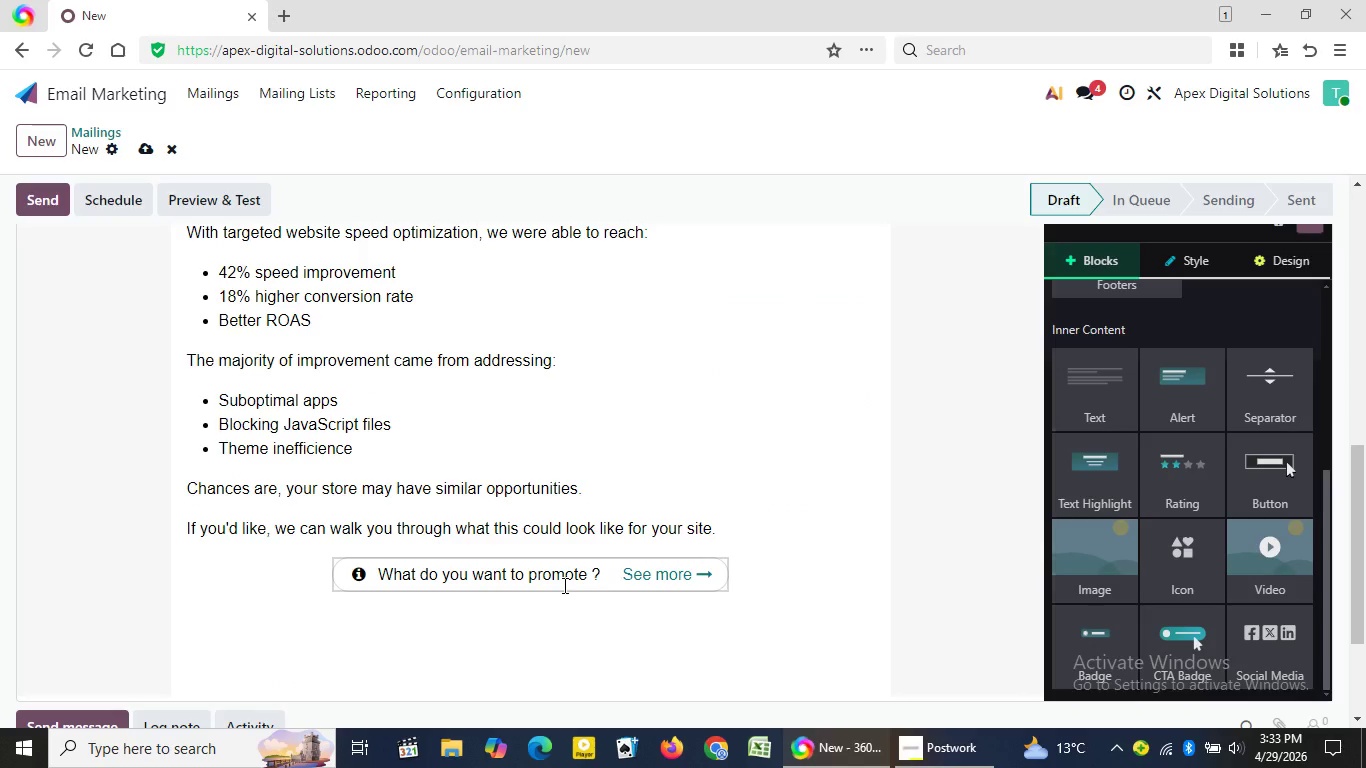 
left_click([503, 609])
 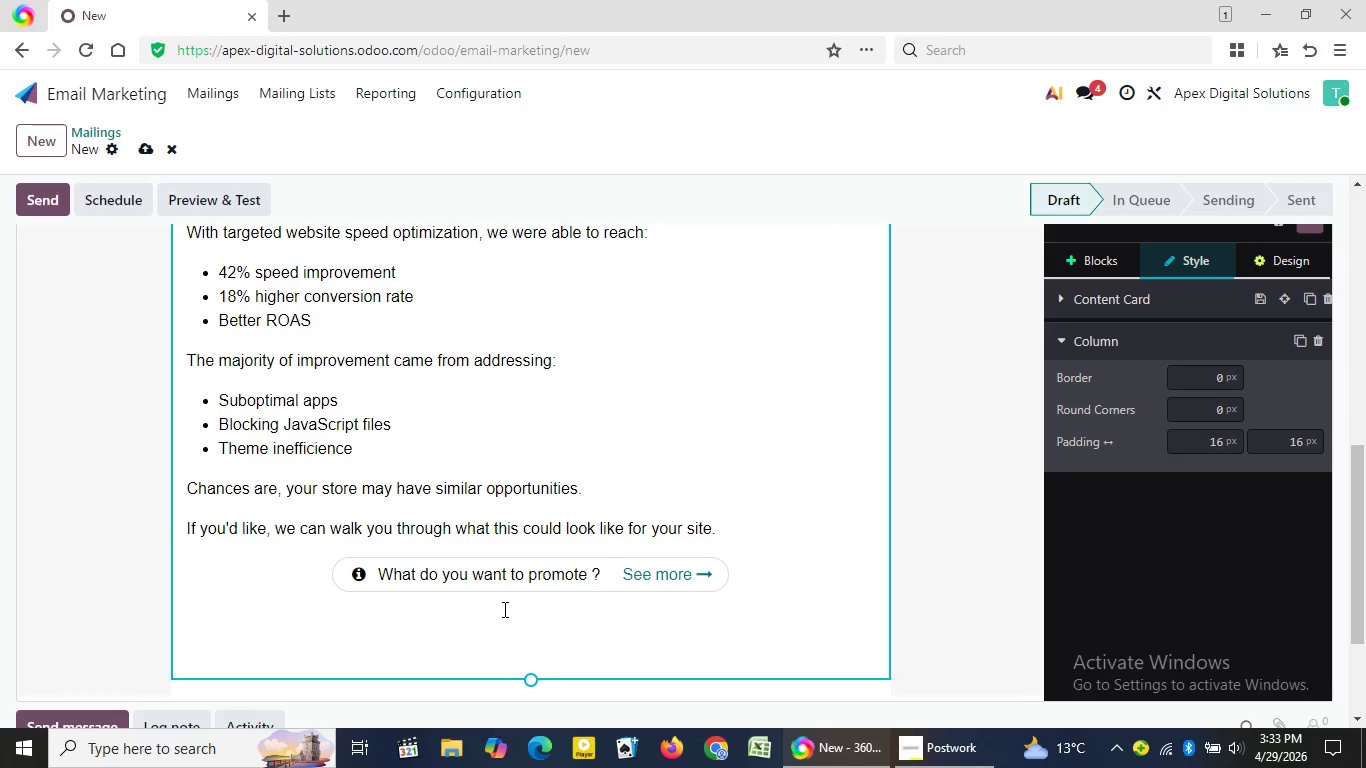 
wait(5.89)
 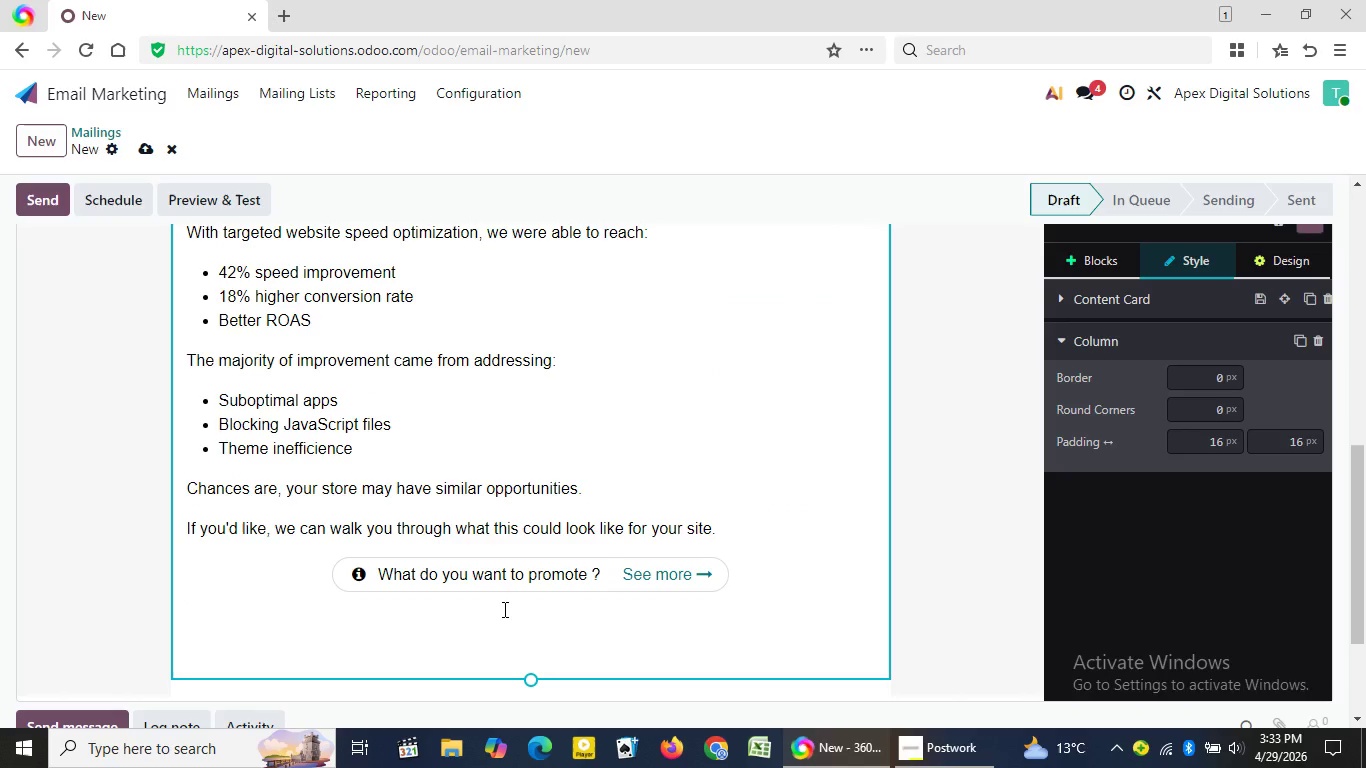 
type(Happy to take a look and sh)
 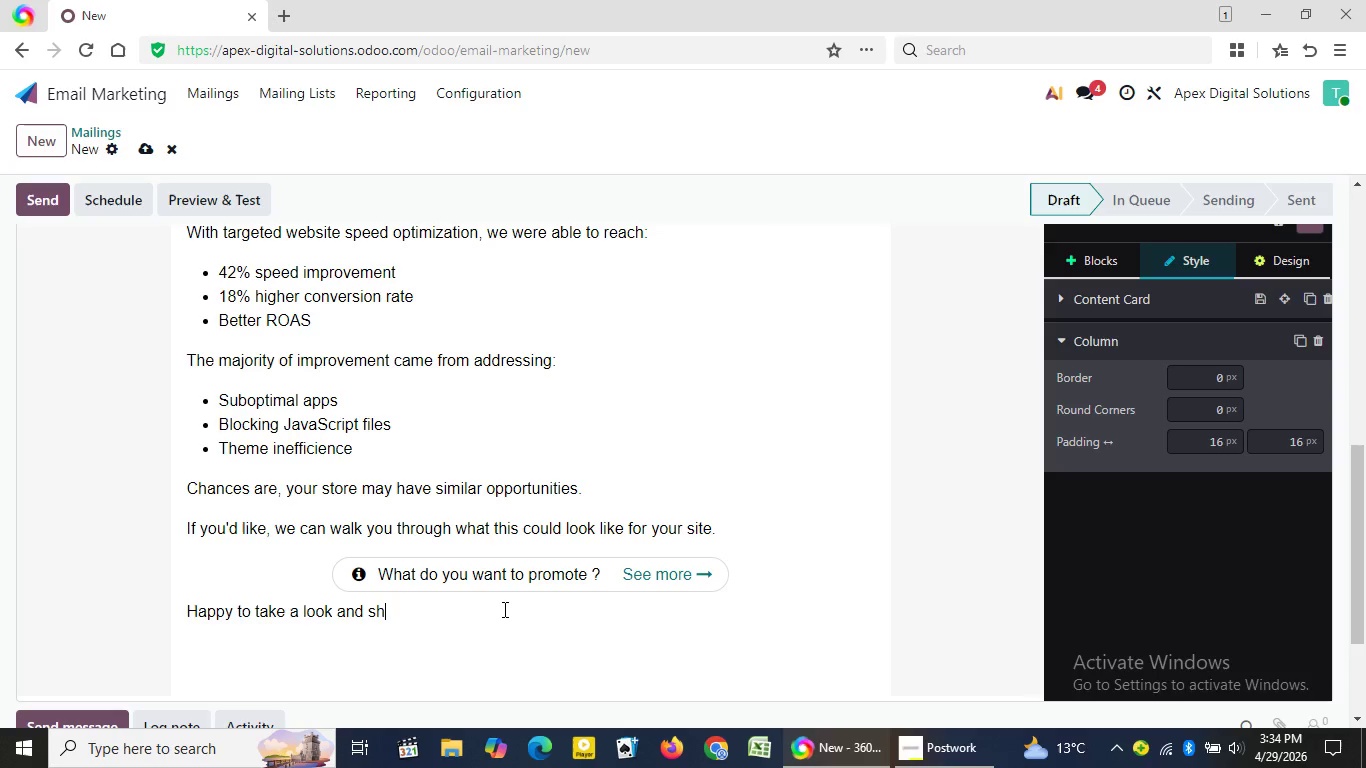 
type(are insigh)
 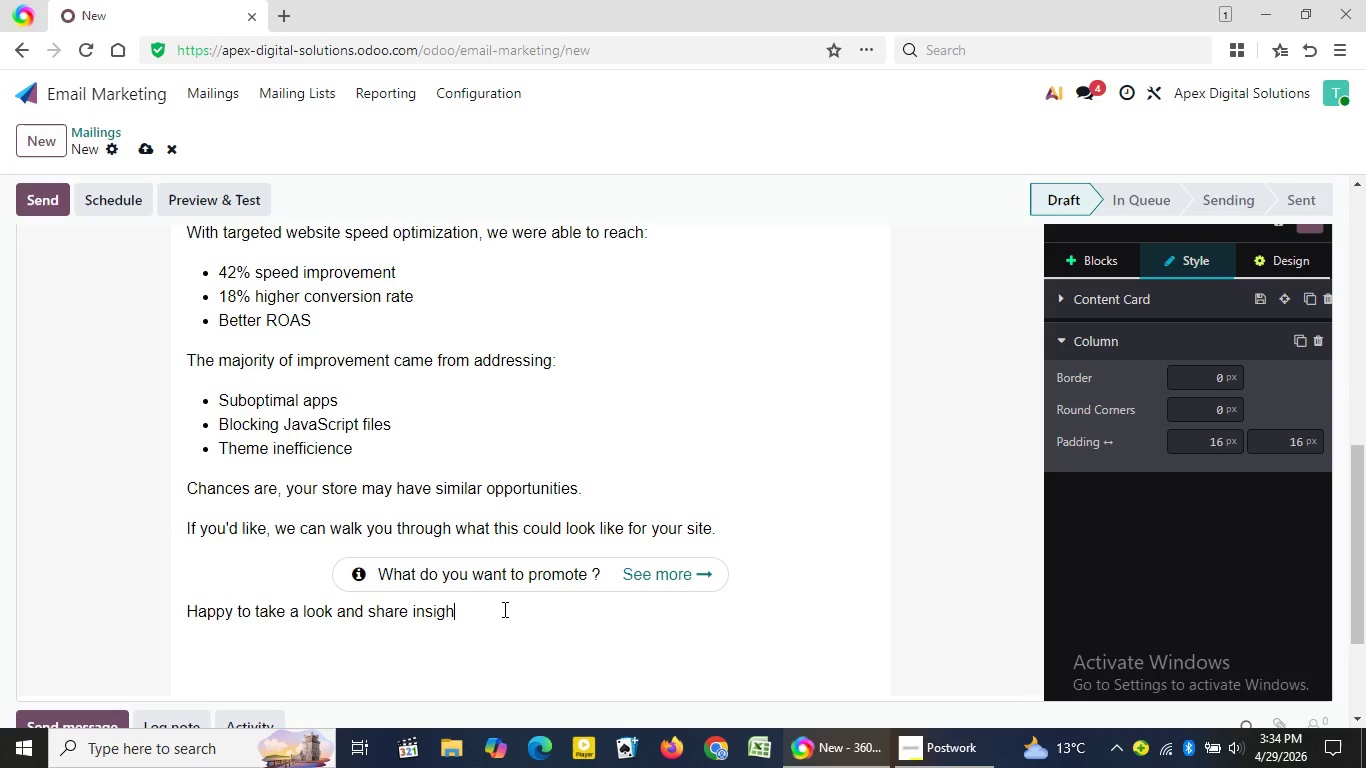 
wait(5.02)
 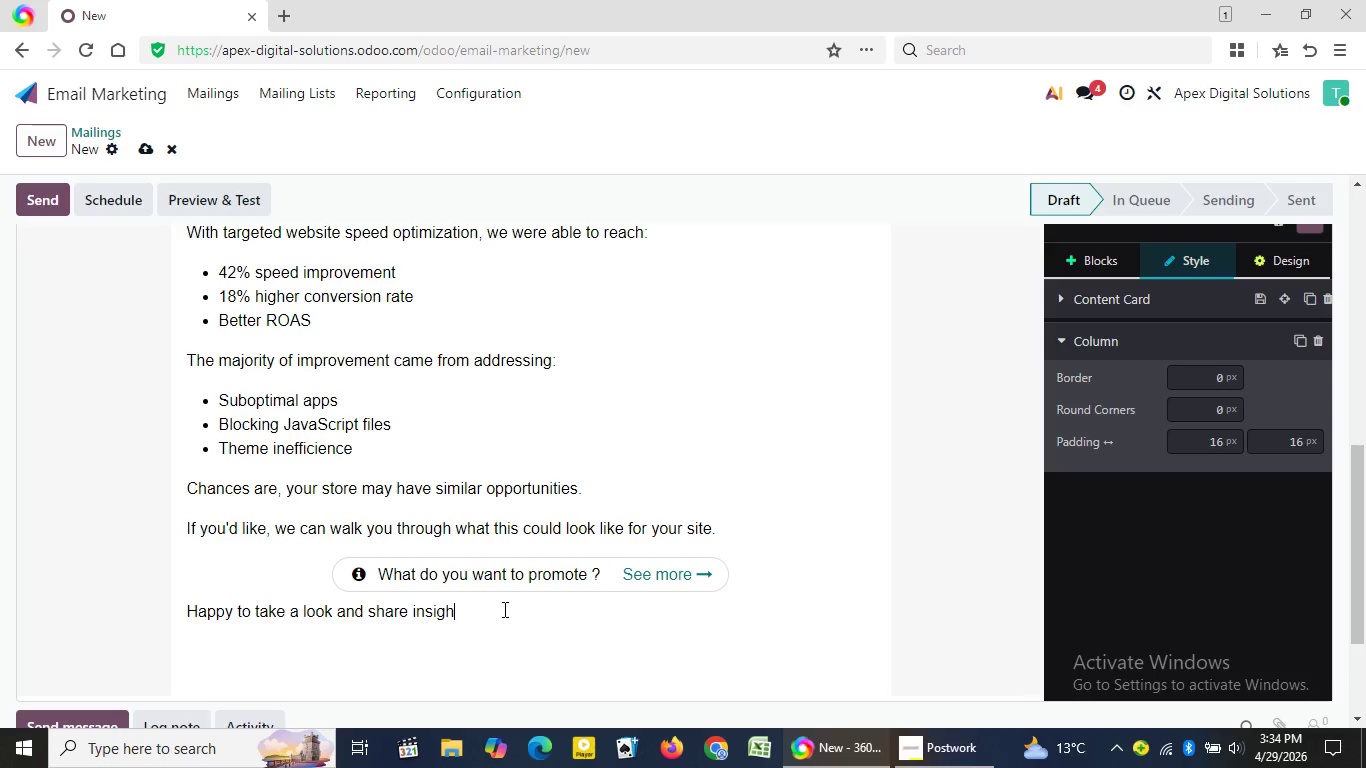 
type(ts)
 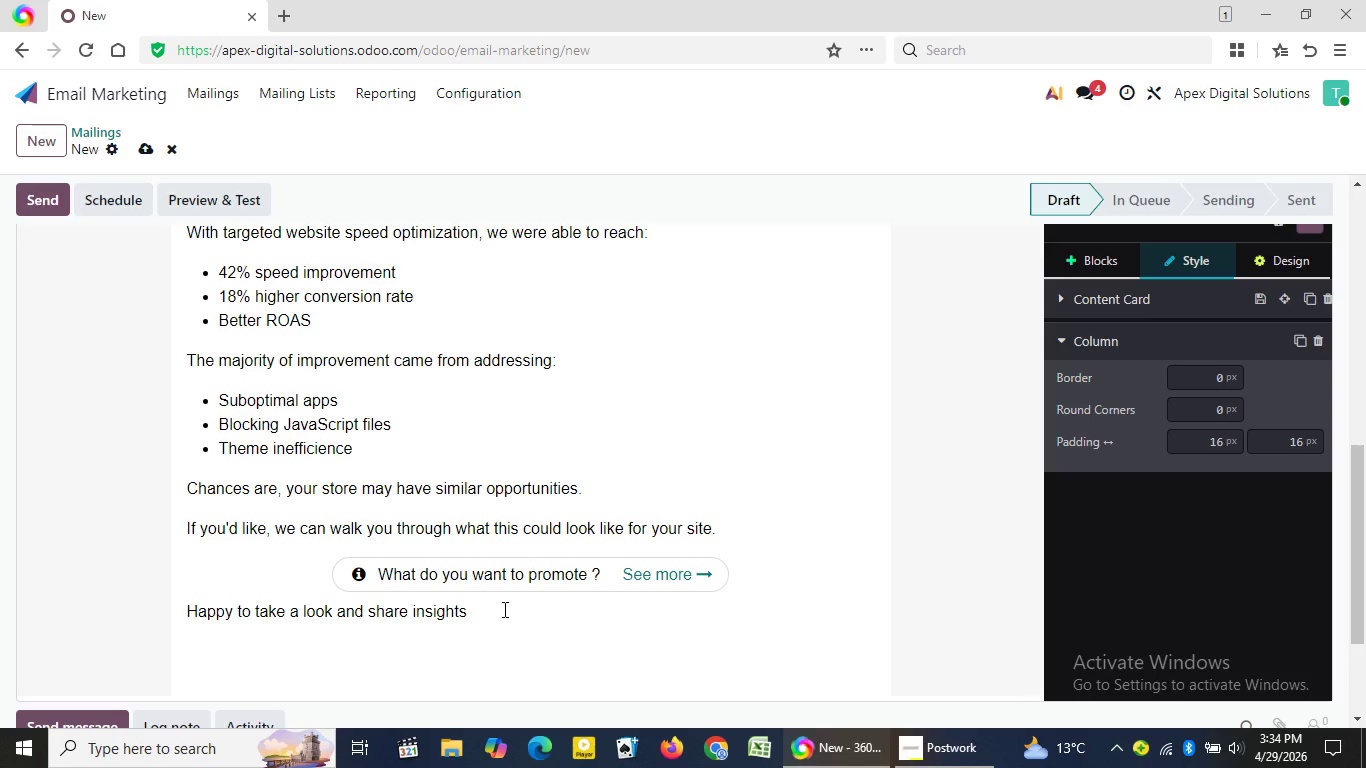 
wait(29.44)
 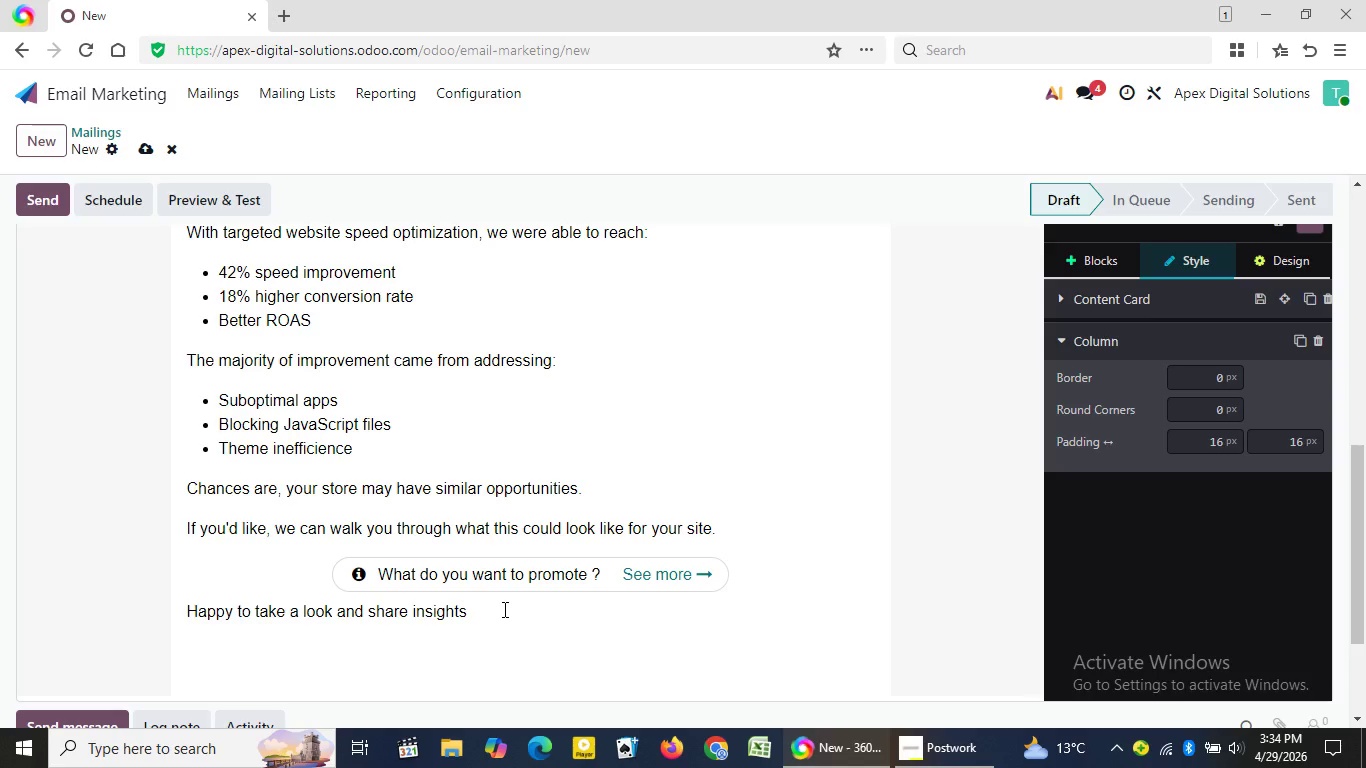 
type( specific to your setup)
 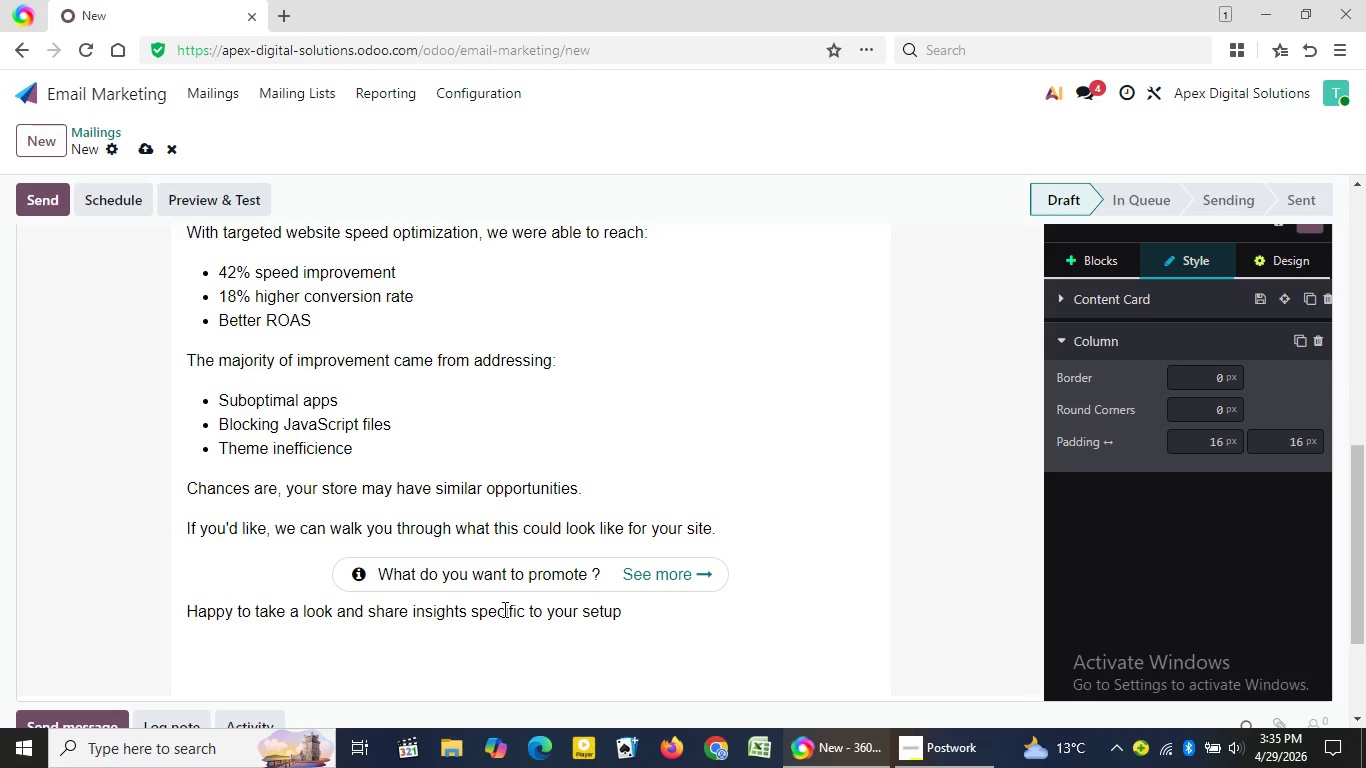 
key(Period)
 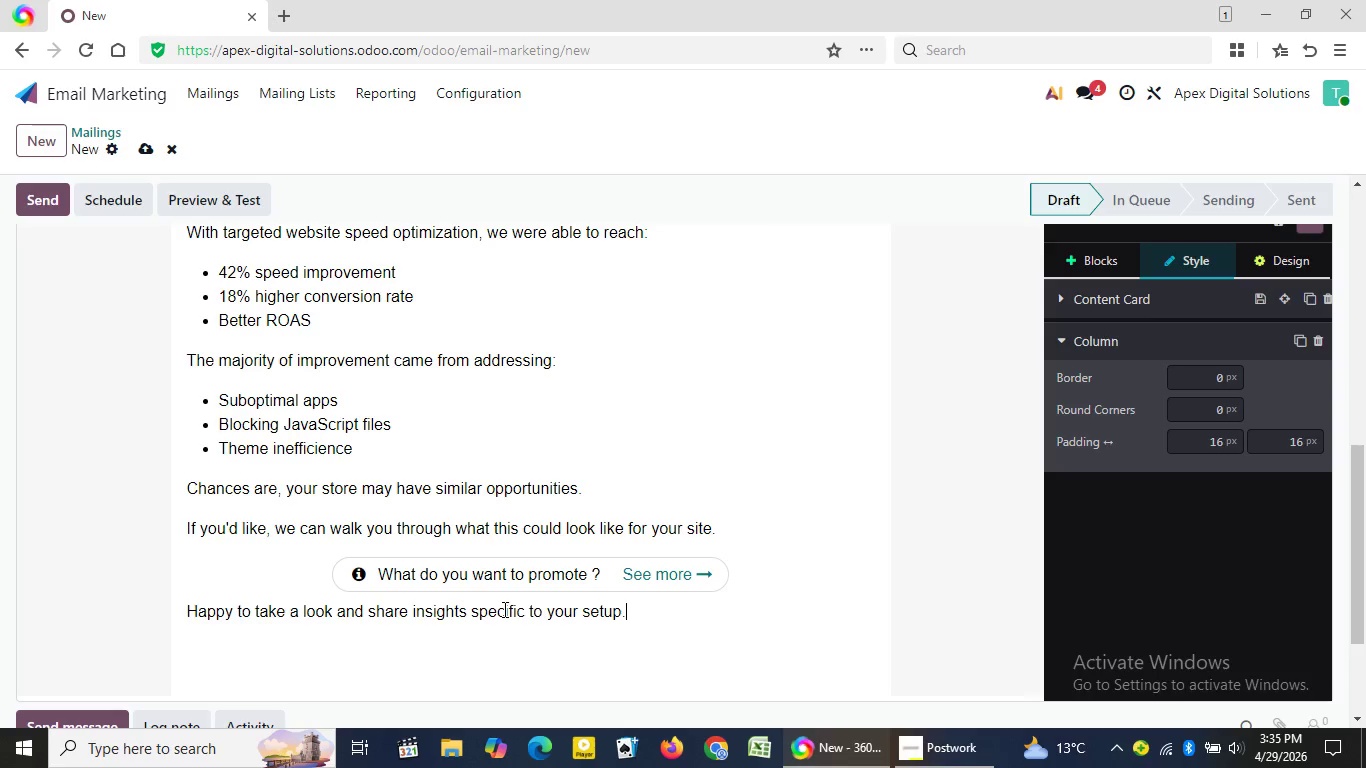 
key(Enter)
 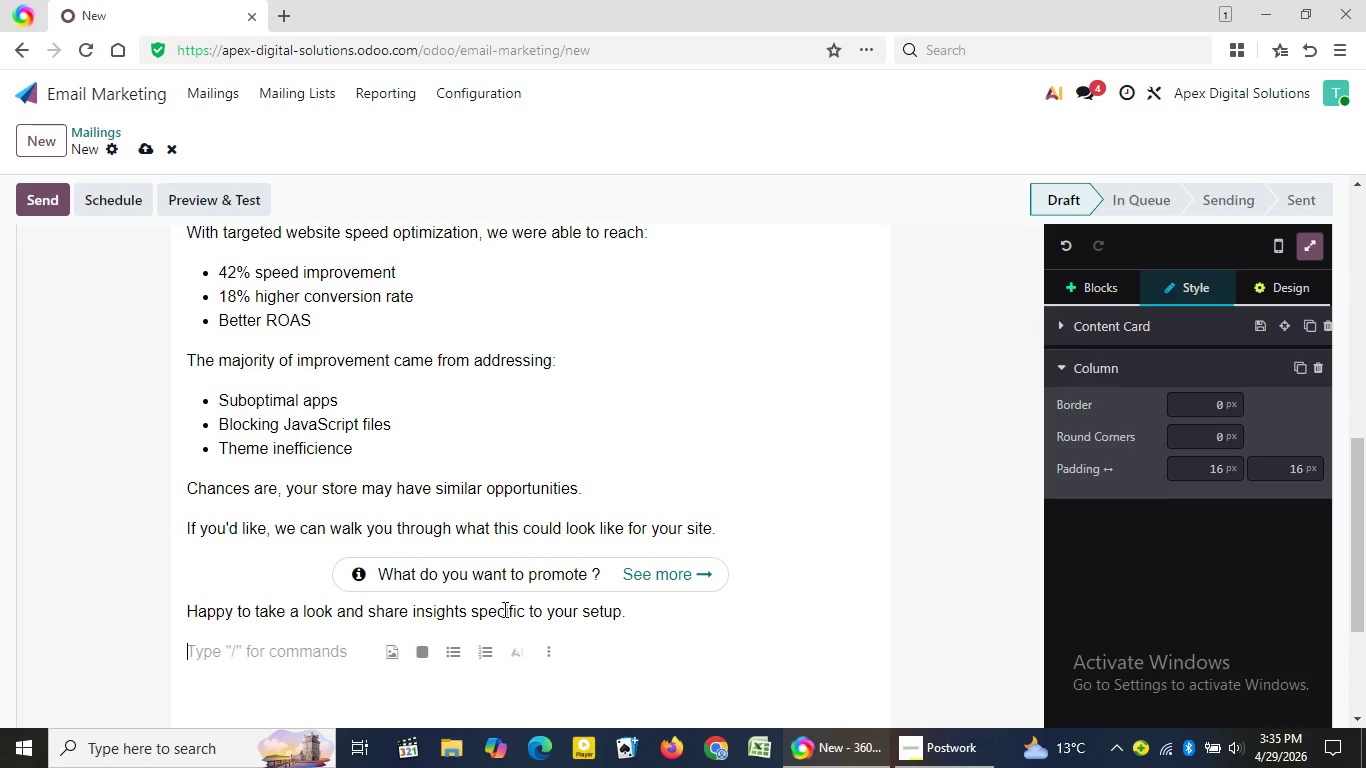 
type(Best,)
 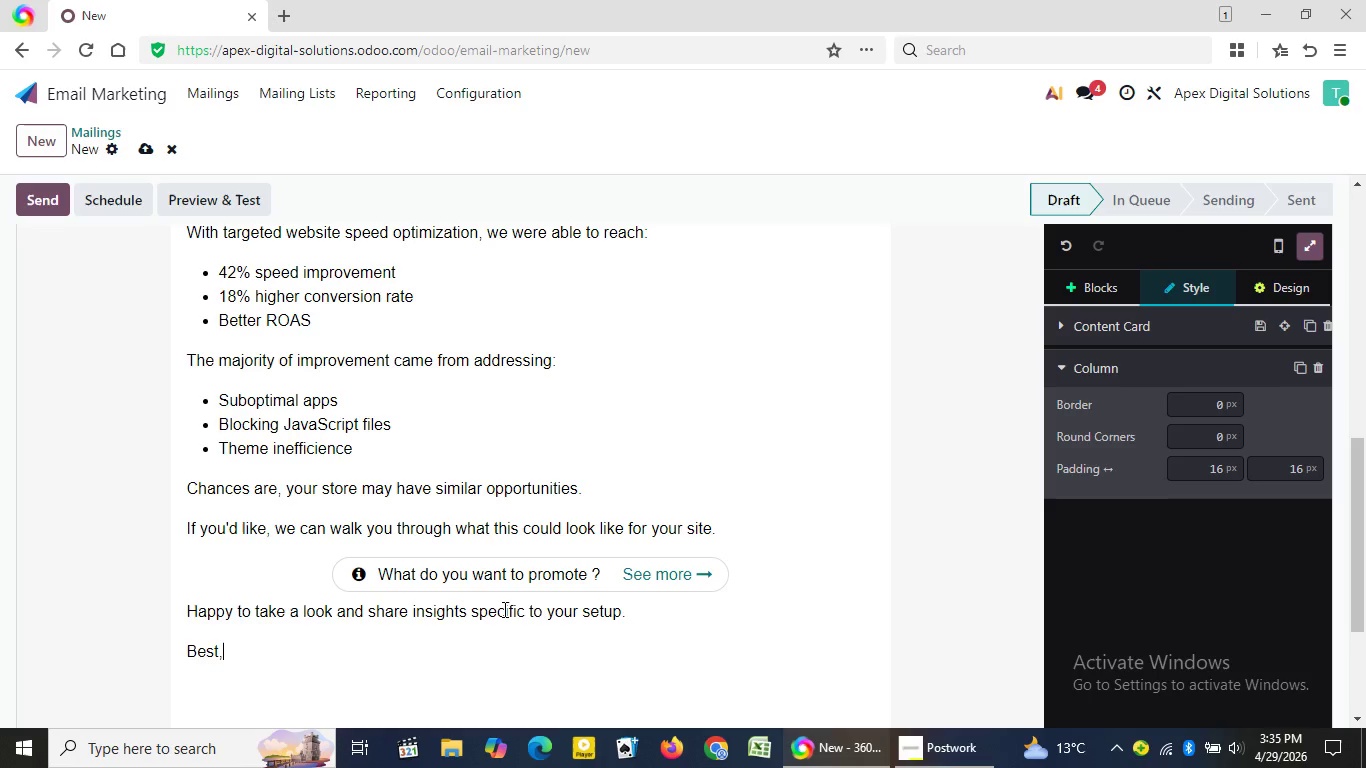 
key(Enter)
 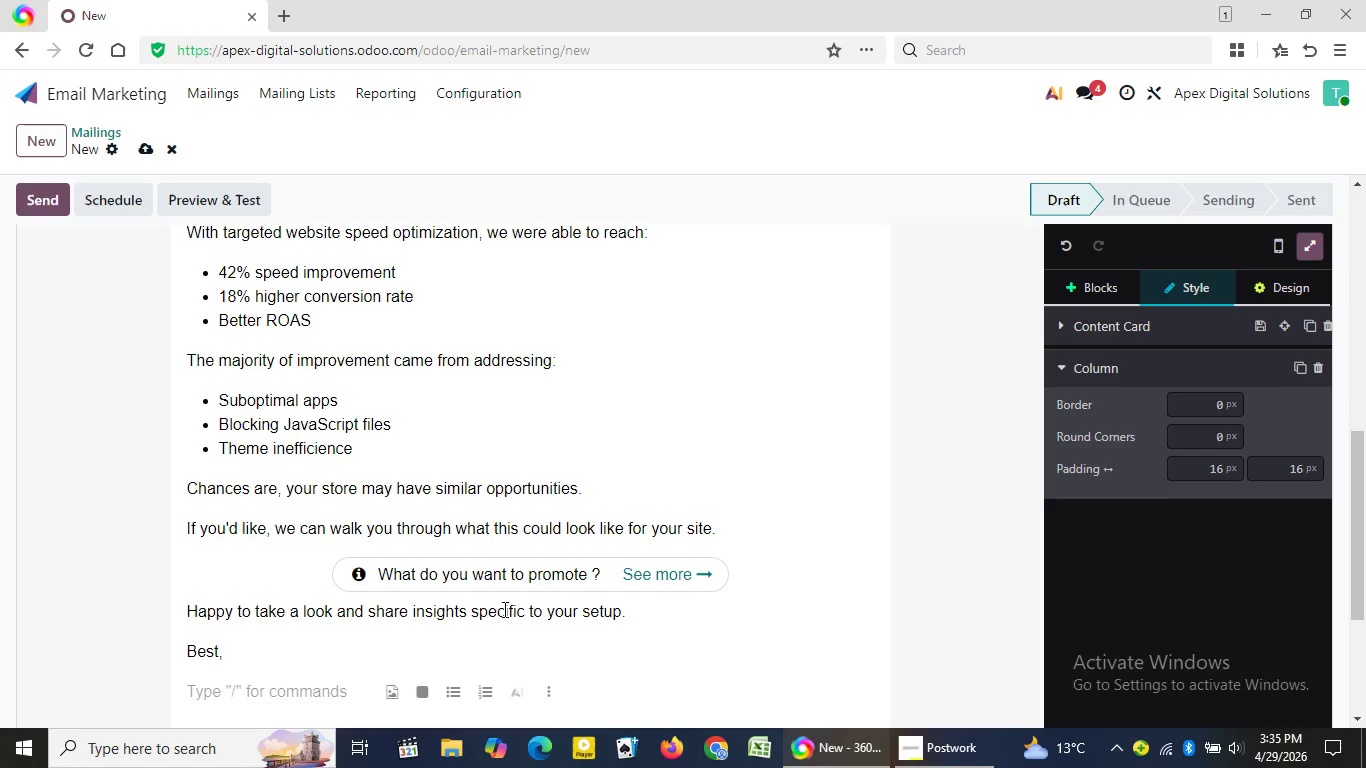 
type(Apex Digital Solutions)
 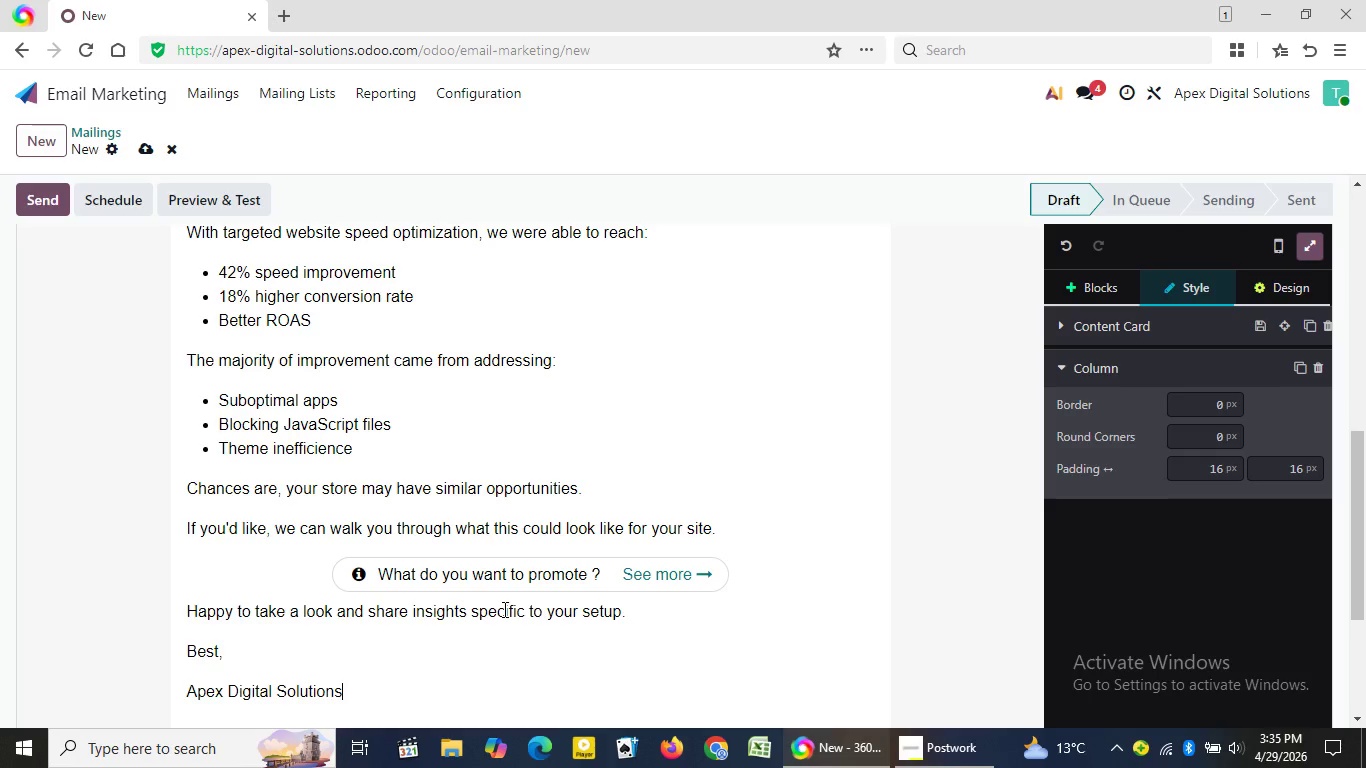 
wait(9.83)
 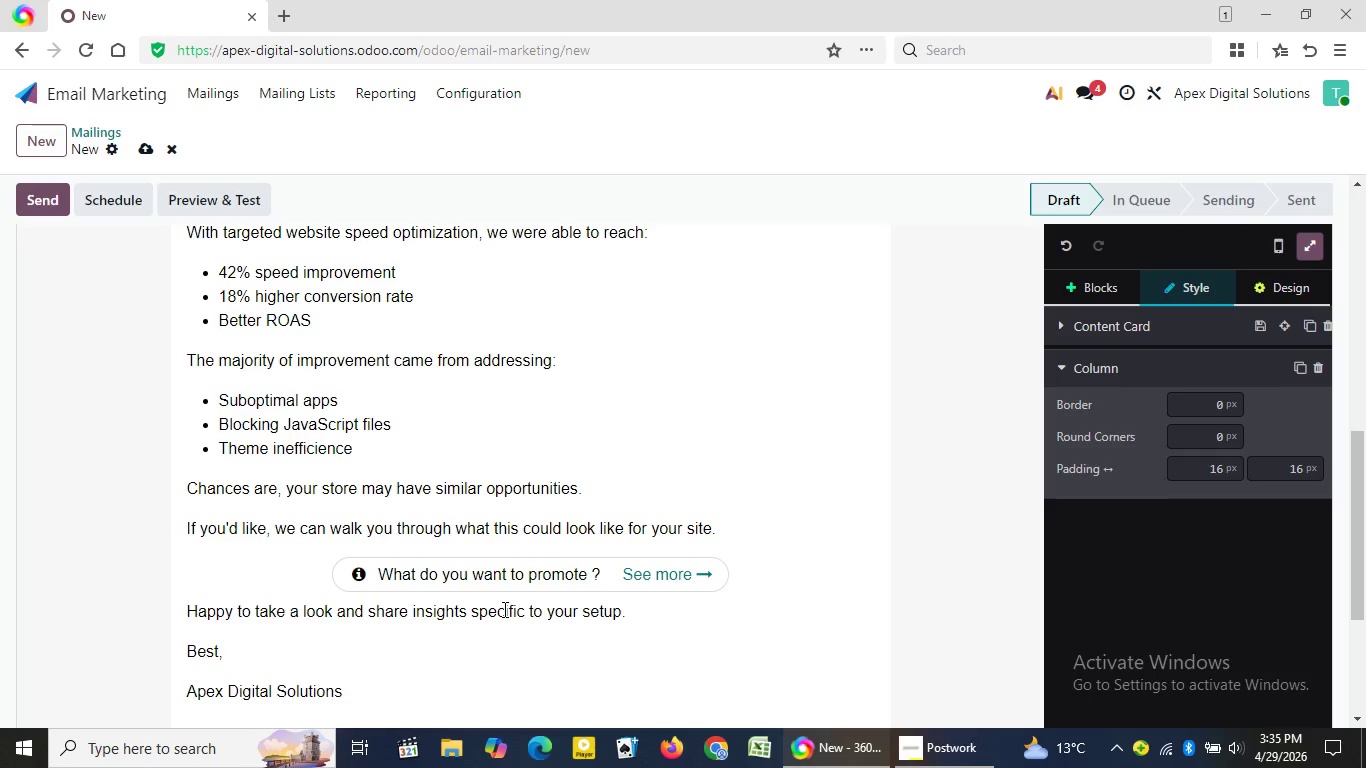 
left_click([600, 576])
 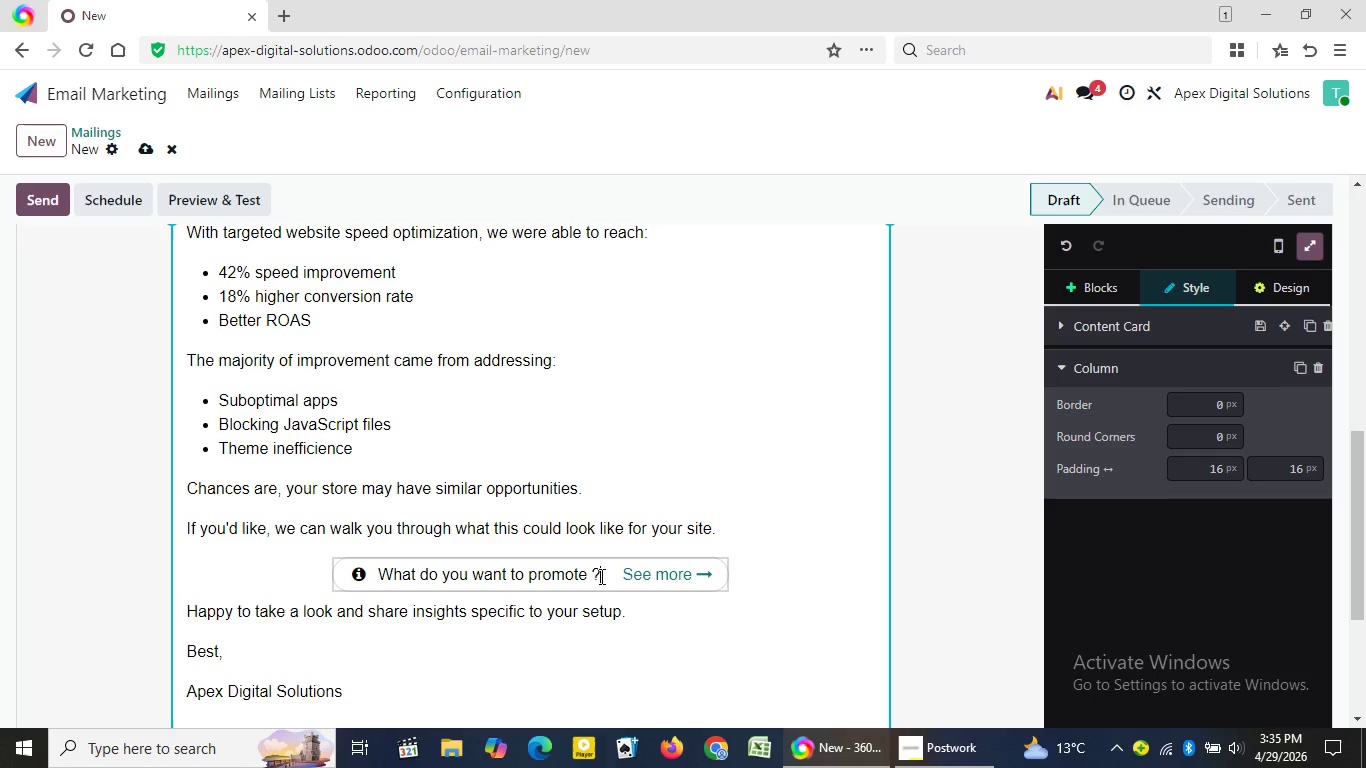 
key(Backspace)
 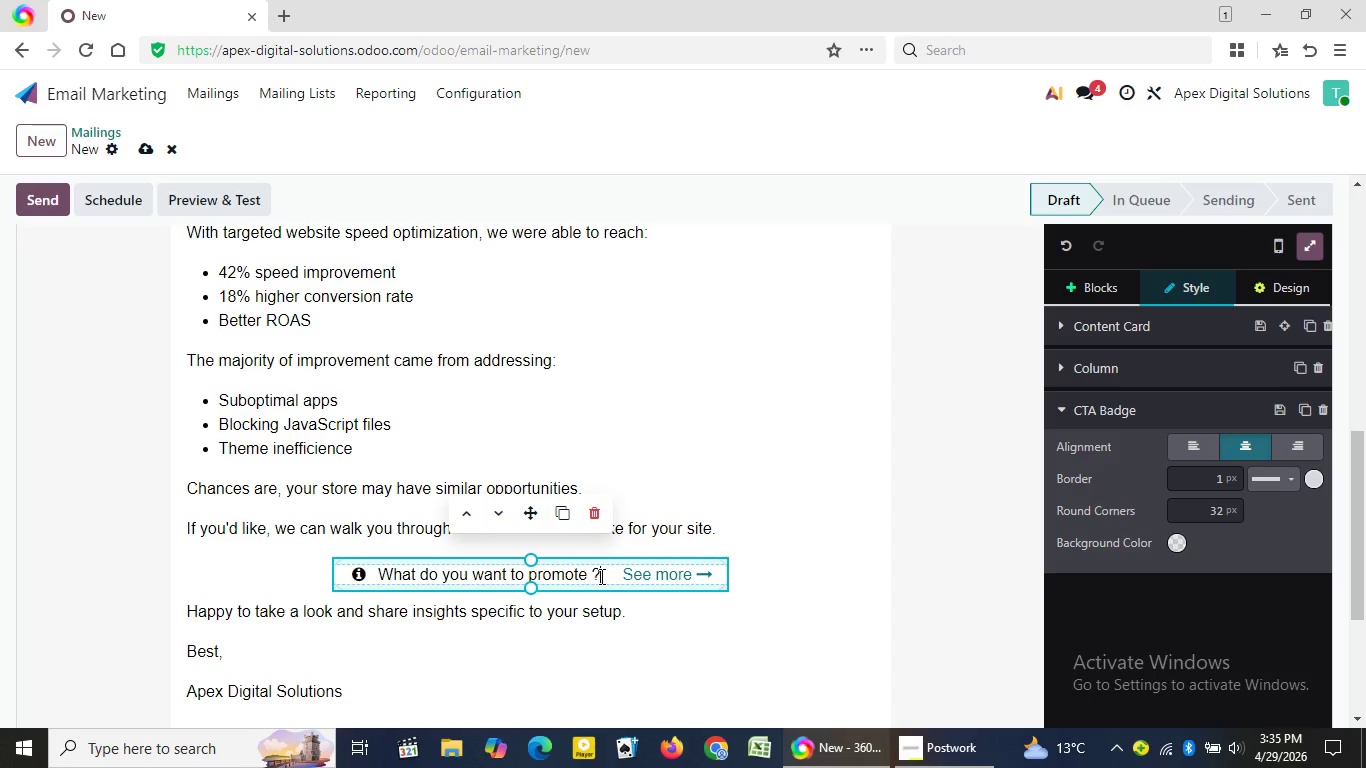 
key(Backspace)
 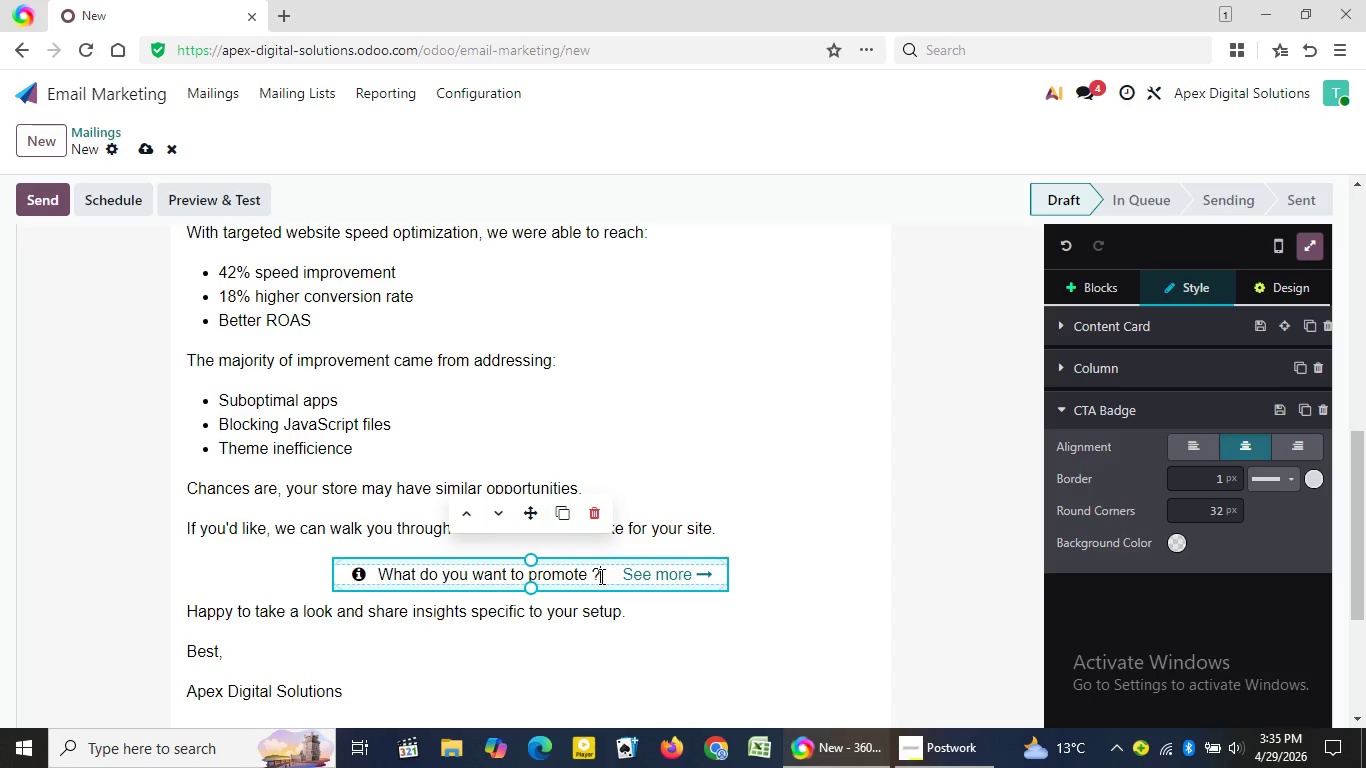 
key(Backspace)
 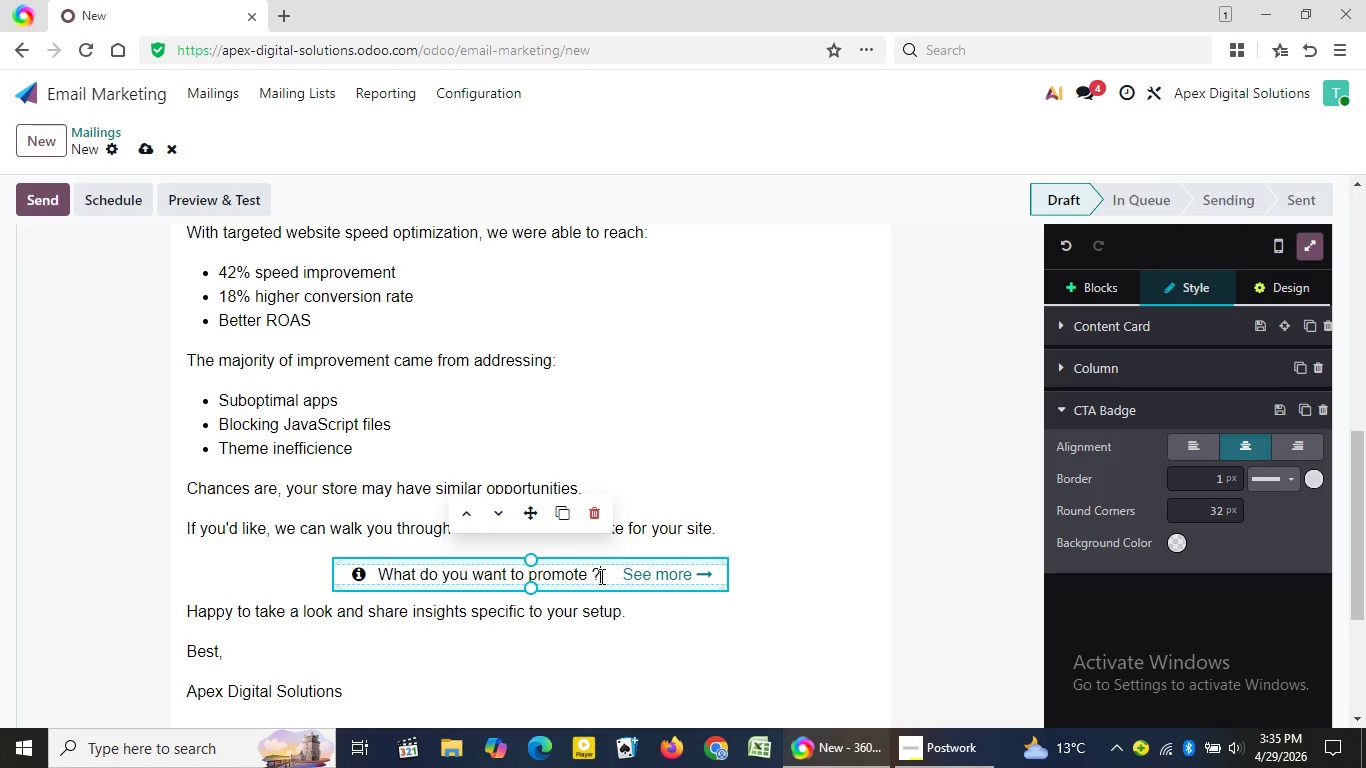 
key(Backspace)
 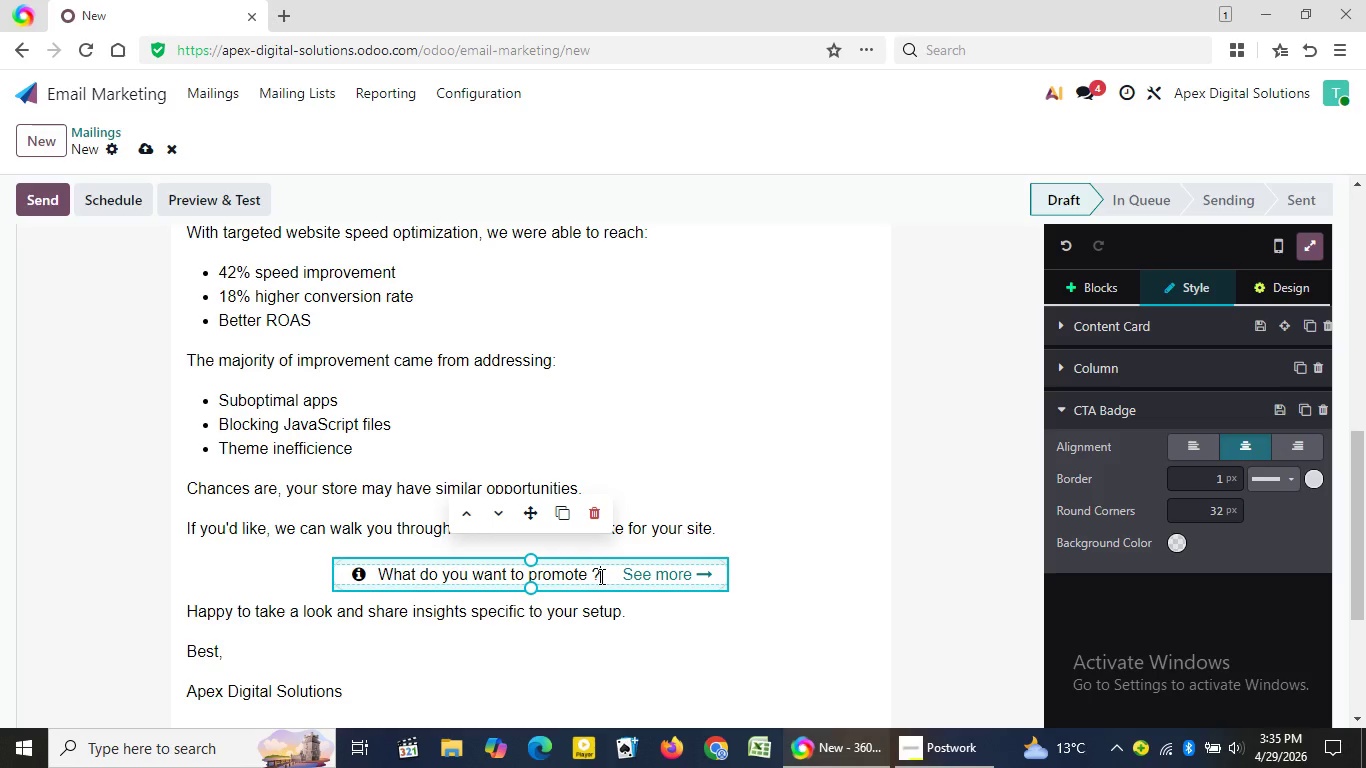 
key(Backspace)
 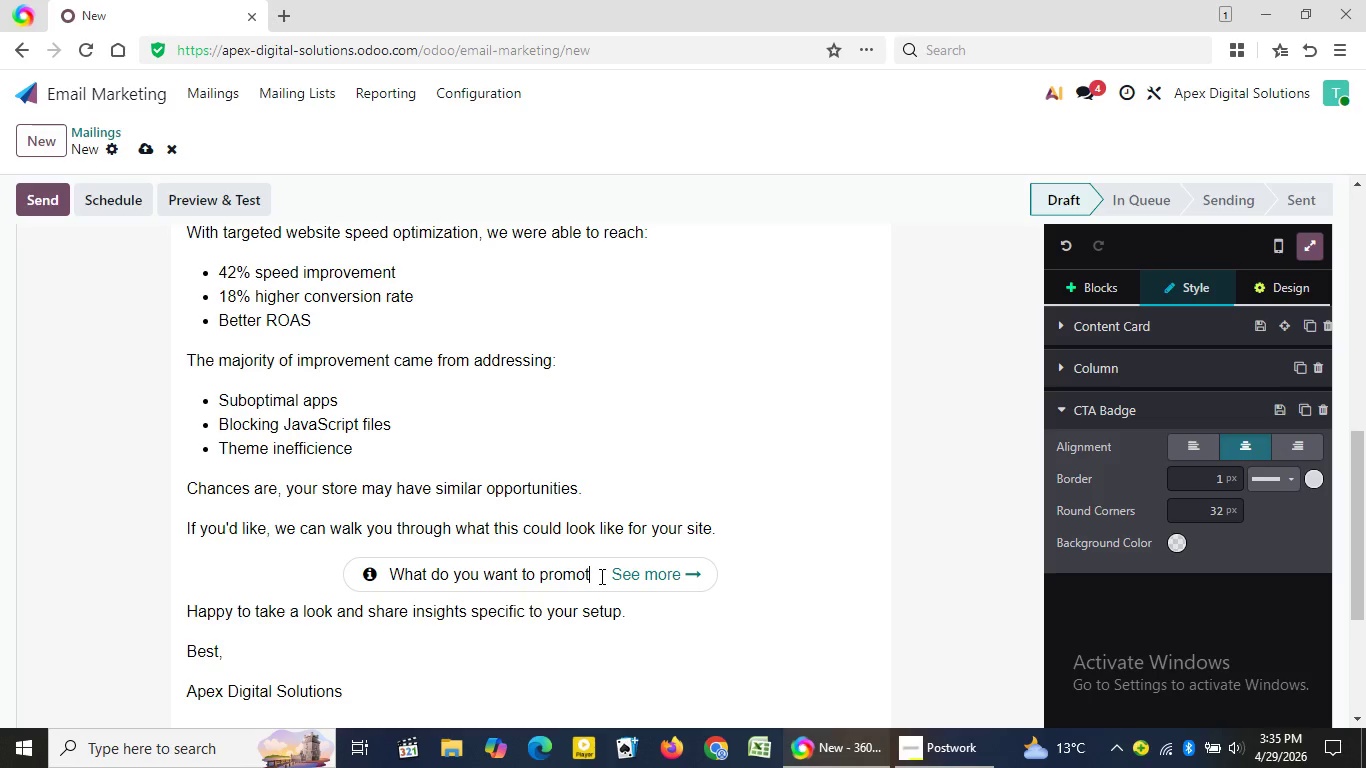 
key(Backspace)
 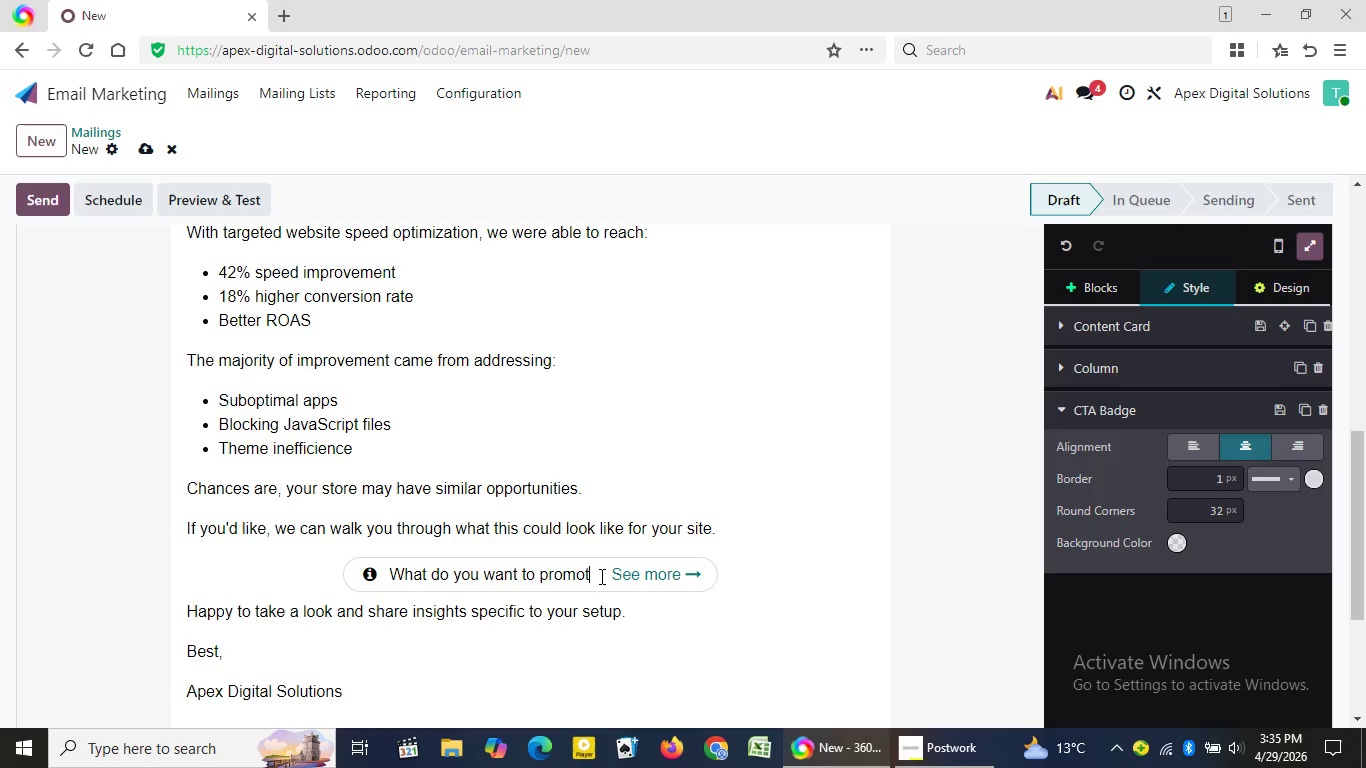 
key(Backspace)
 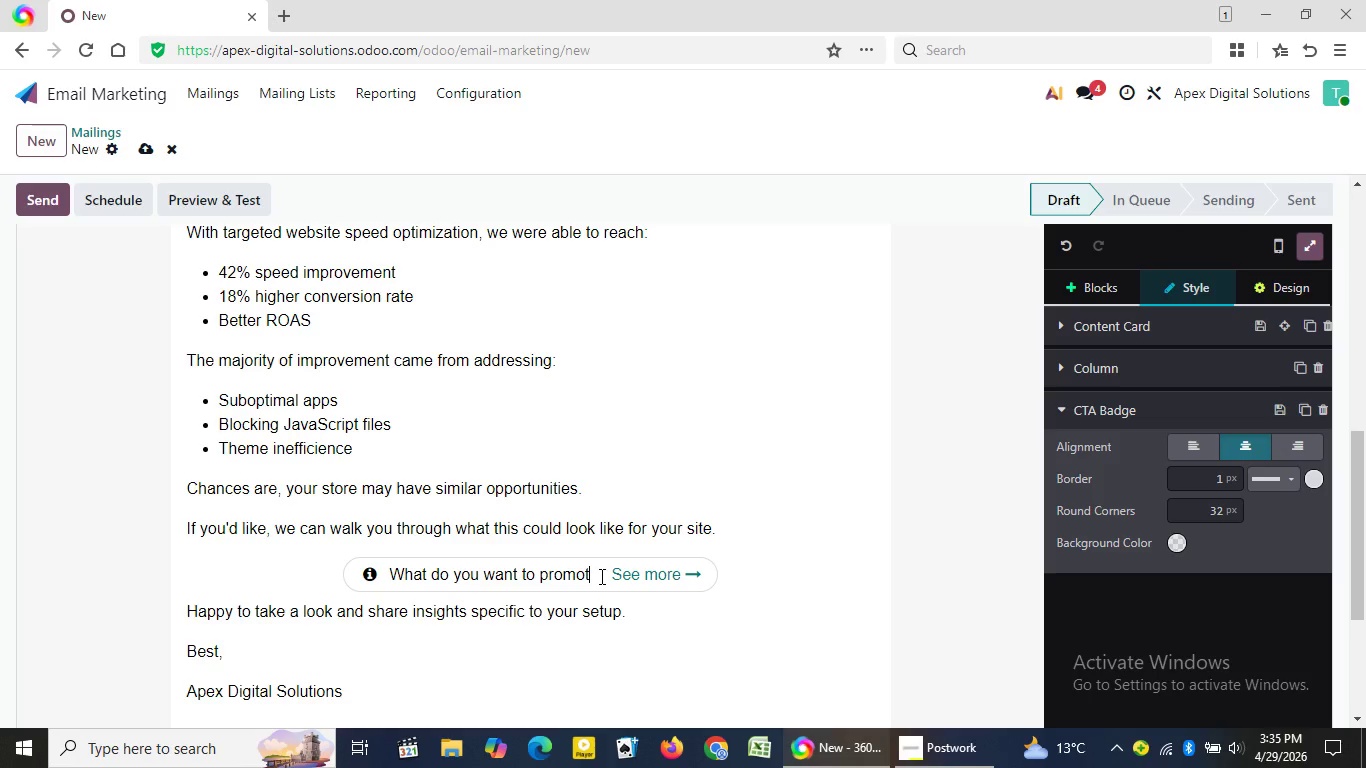 
key(Backspace)
 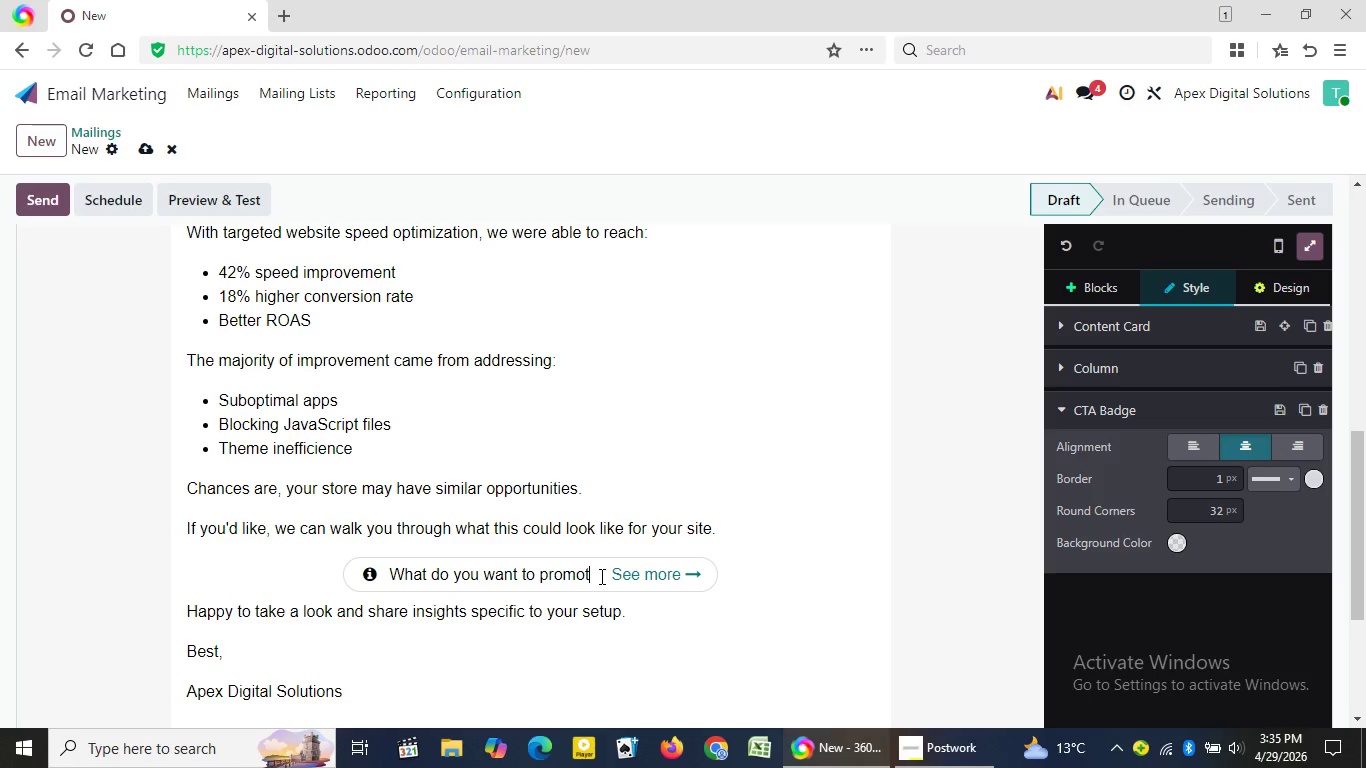 
key(Backspace)
 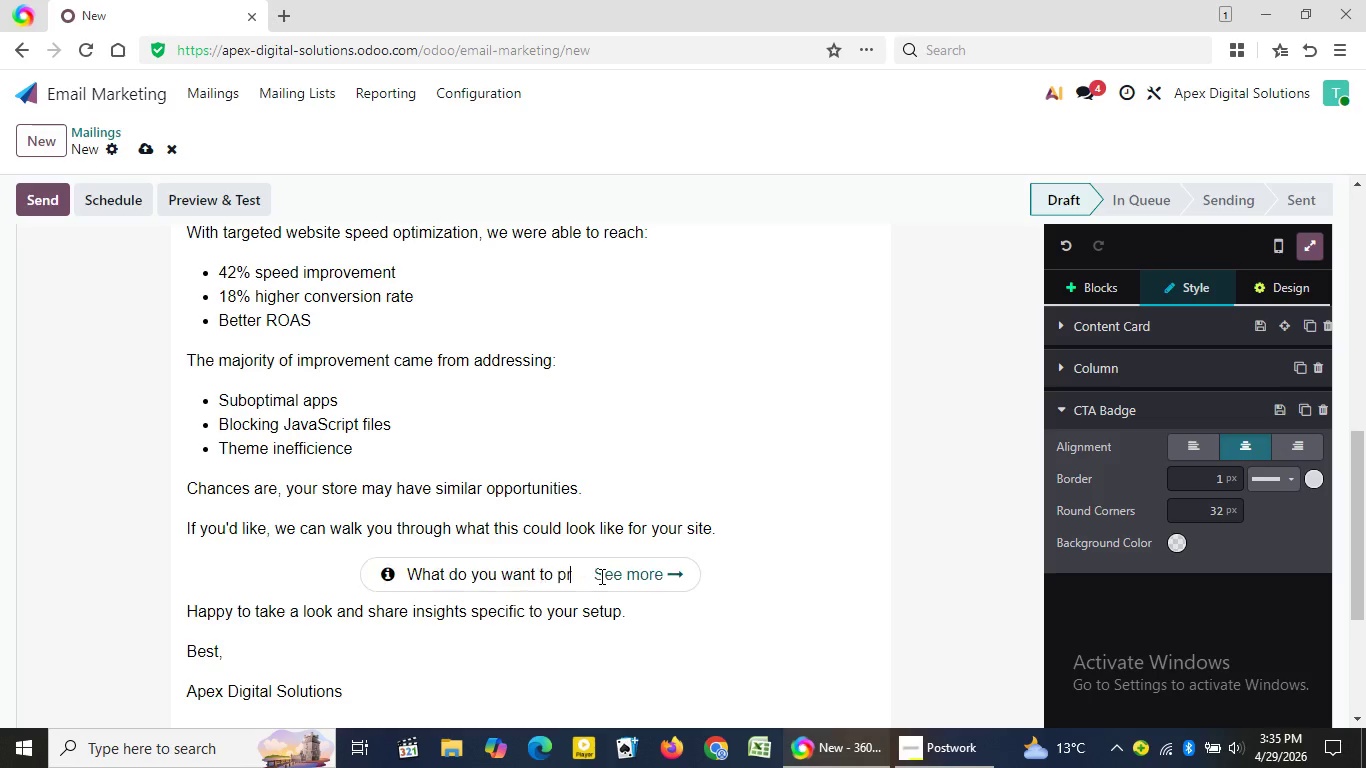 
key(Backspace)
 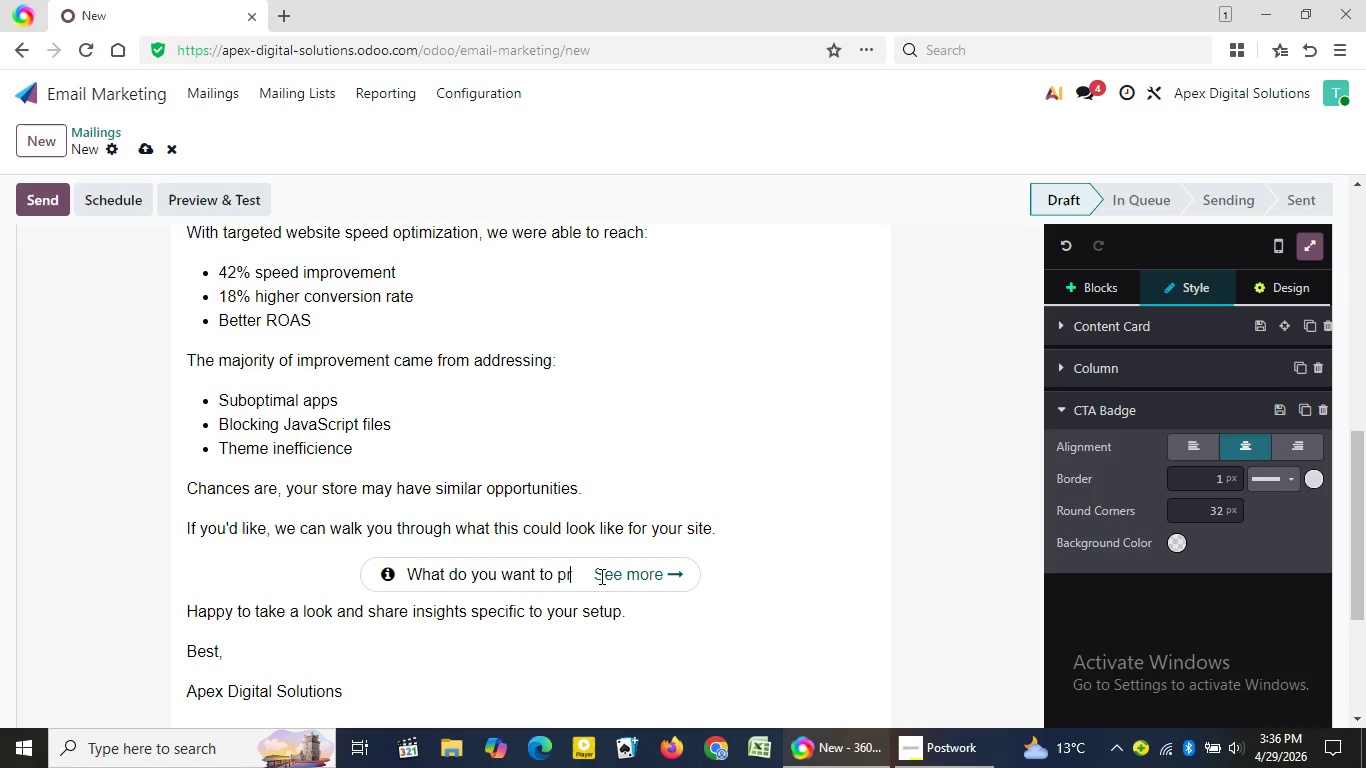 
key(Backspace)
 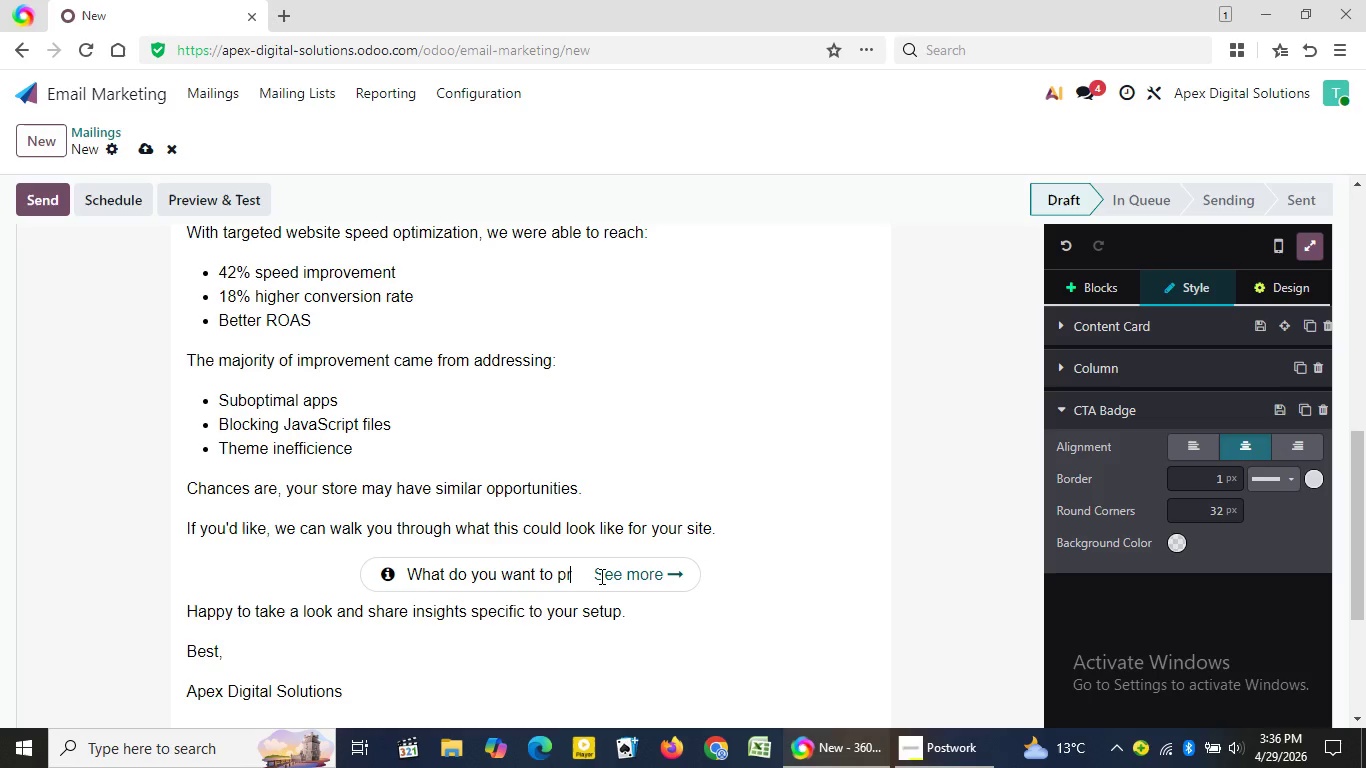 
key(Backspace)
 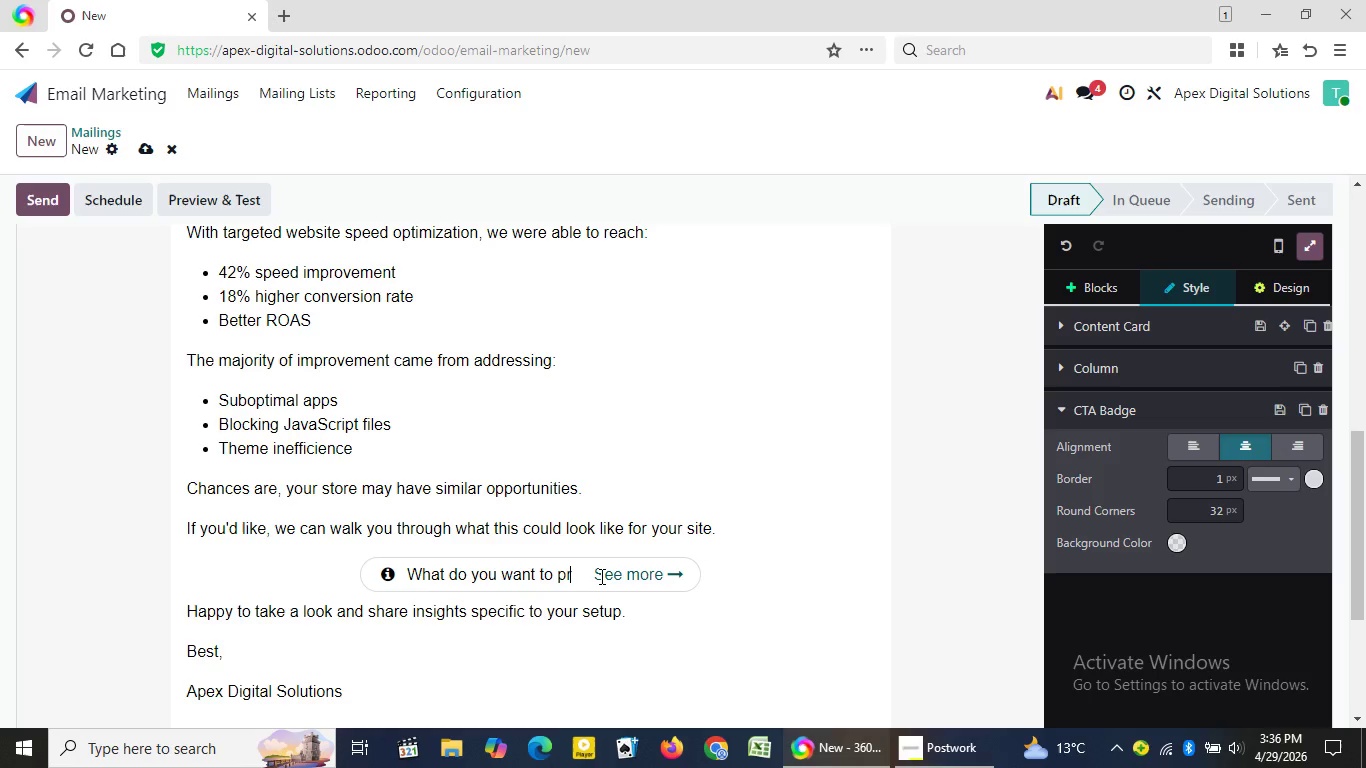 
key(Backspace)
 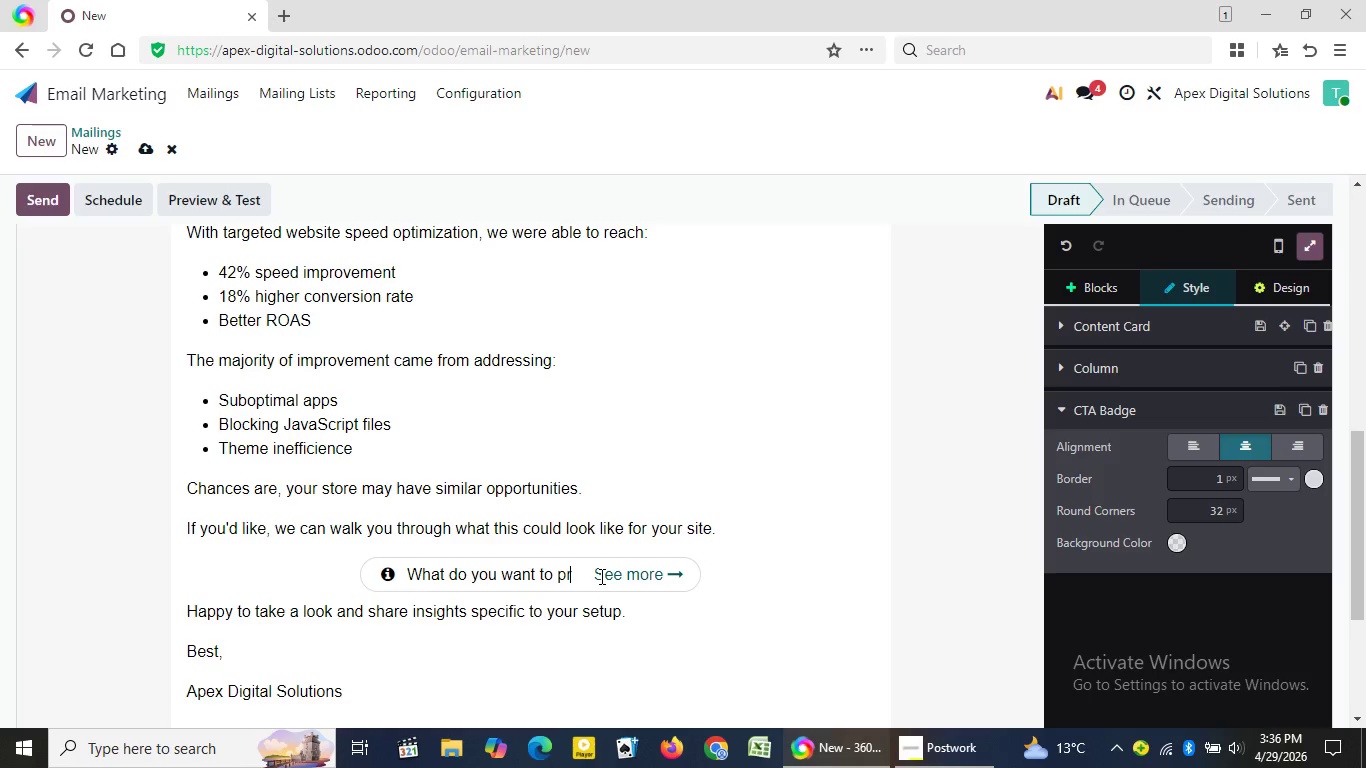 
key(Backspace)
 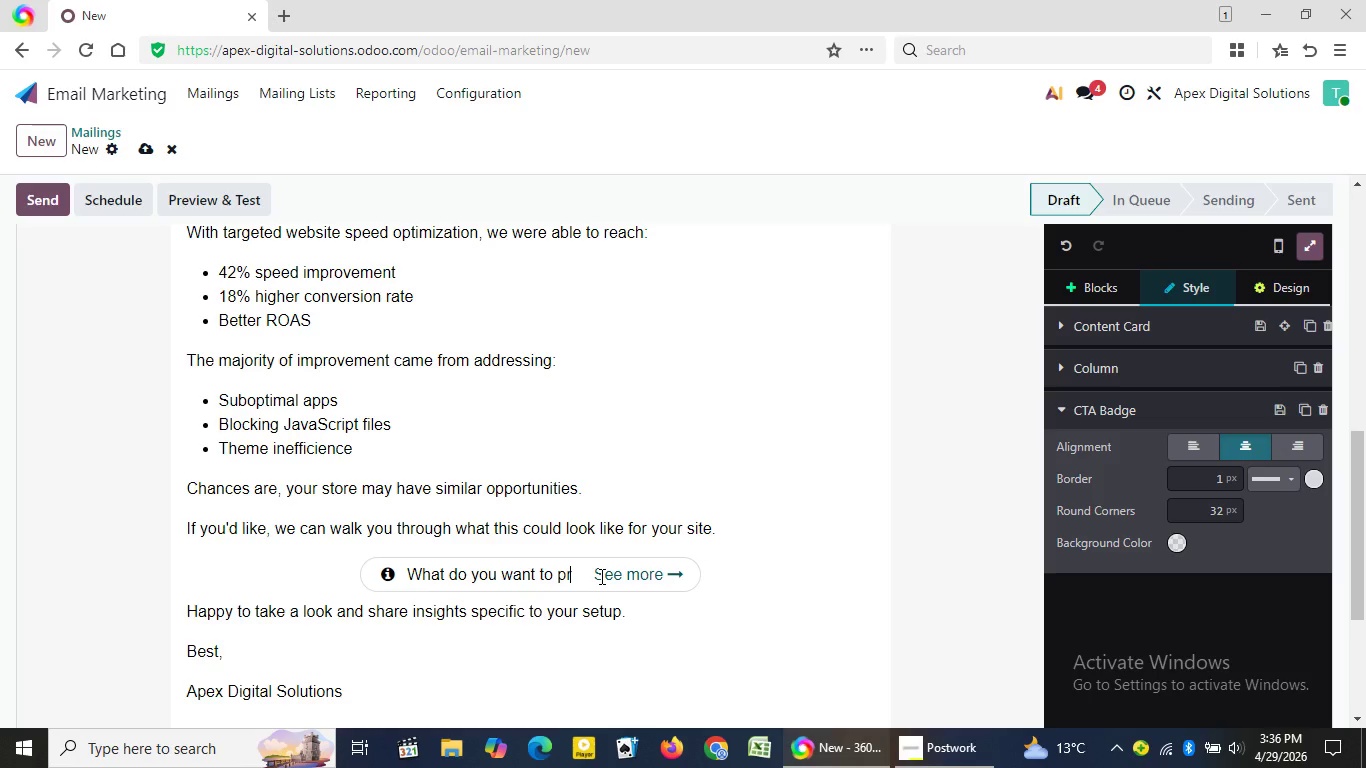 
key(Backspace)
 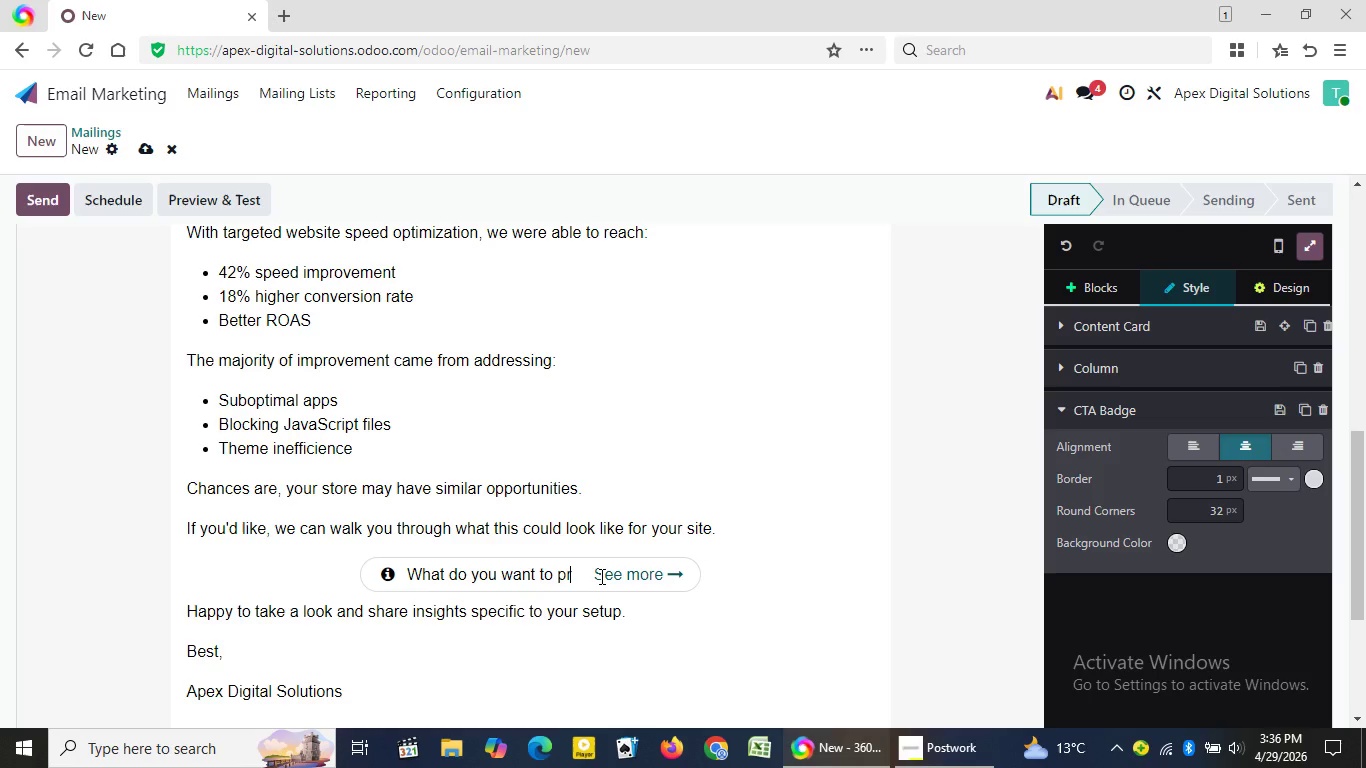 
key(Backspace)
 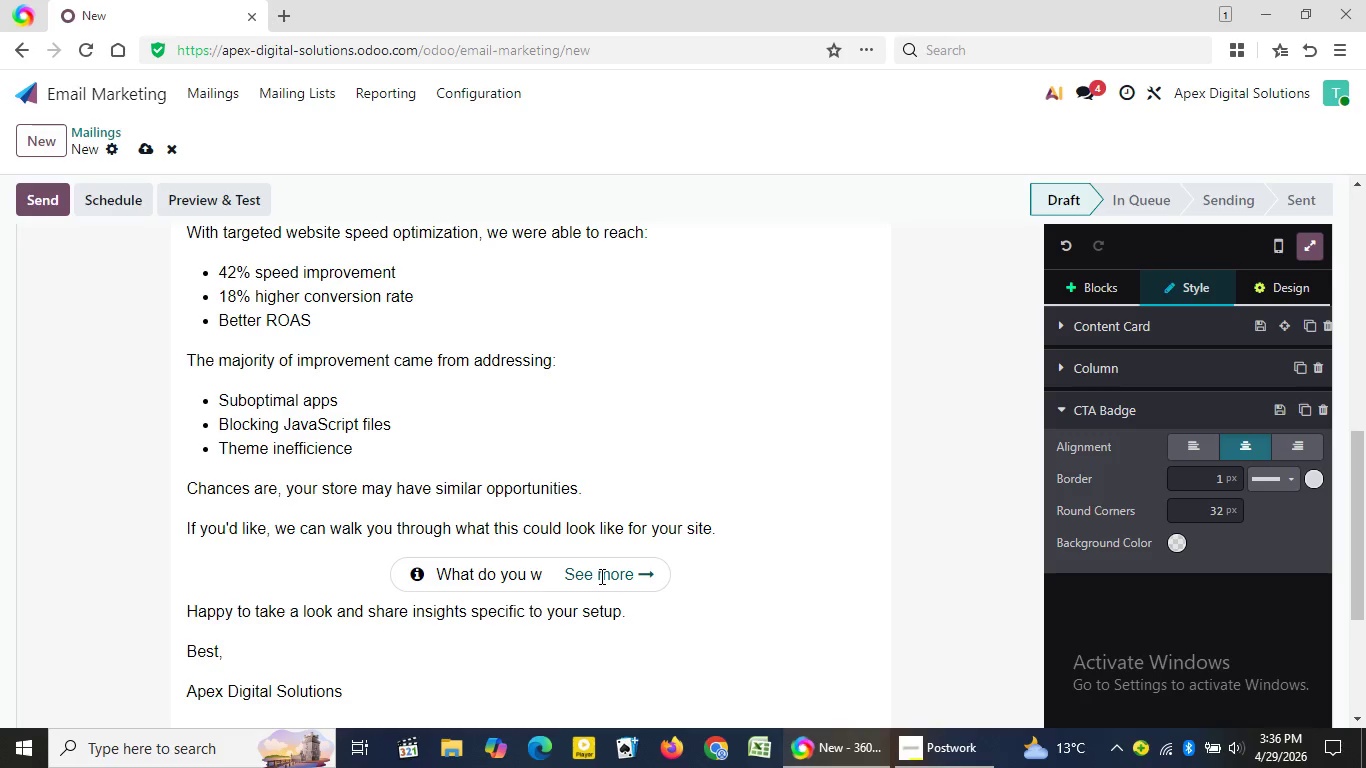 
wait(5.64)
 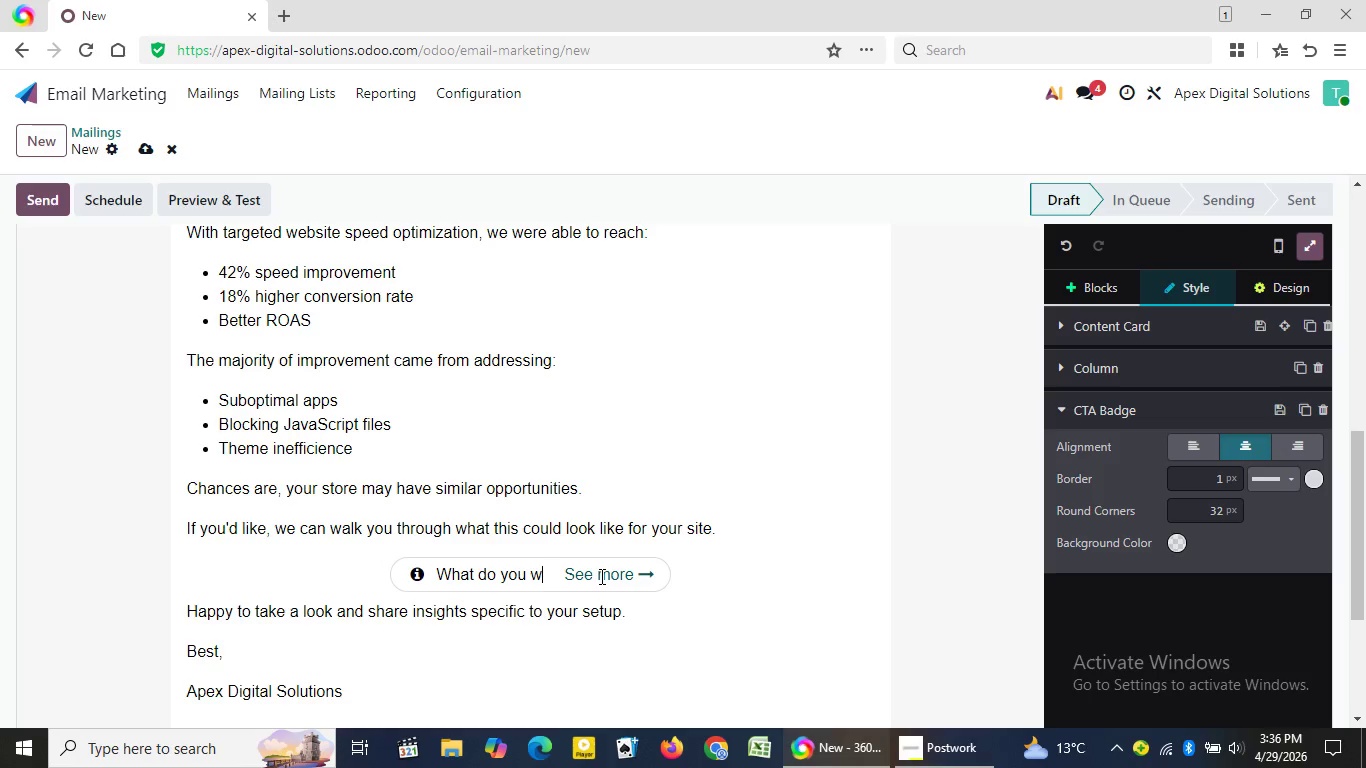 
key(Backspace)
key(Backspace)
key(Backspace)
key(Backspace)
key(Backspace)
key(Backspace)
key(Backspace)
key(Backspace)
key(Backspace)
key(Backspace)
key(Backspace)
key(Backspace)
key(Backspace)
type(Rese)
 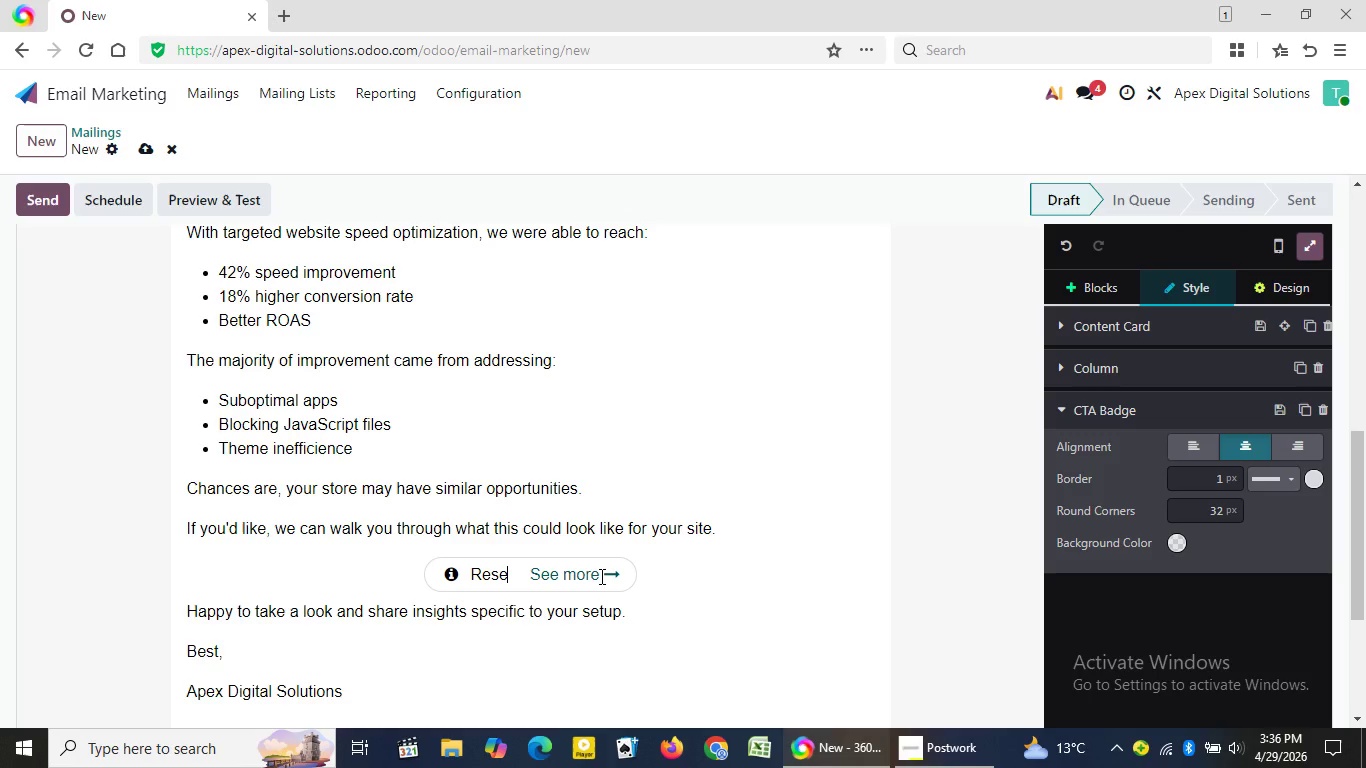 
type(rve You)
 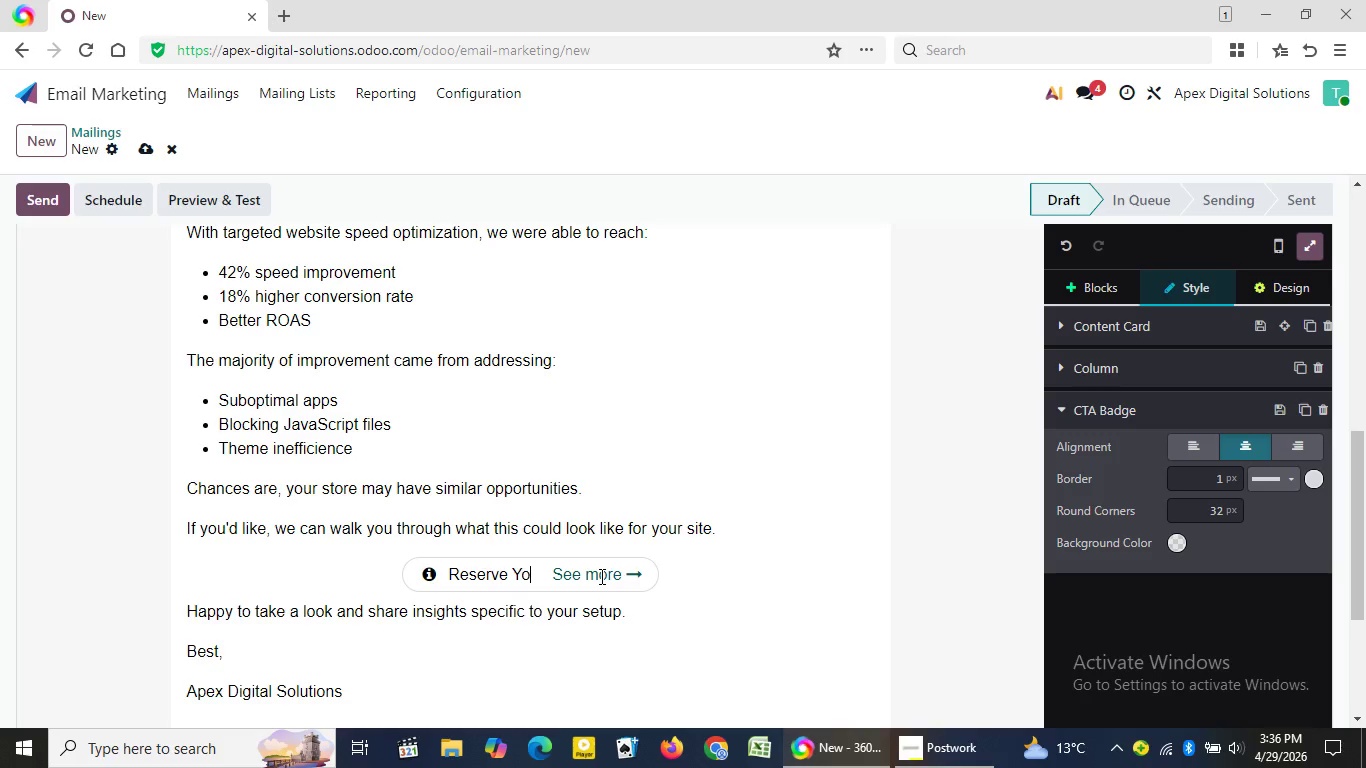 
wait(7.08)
 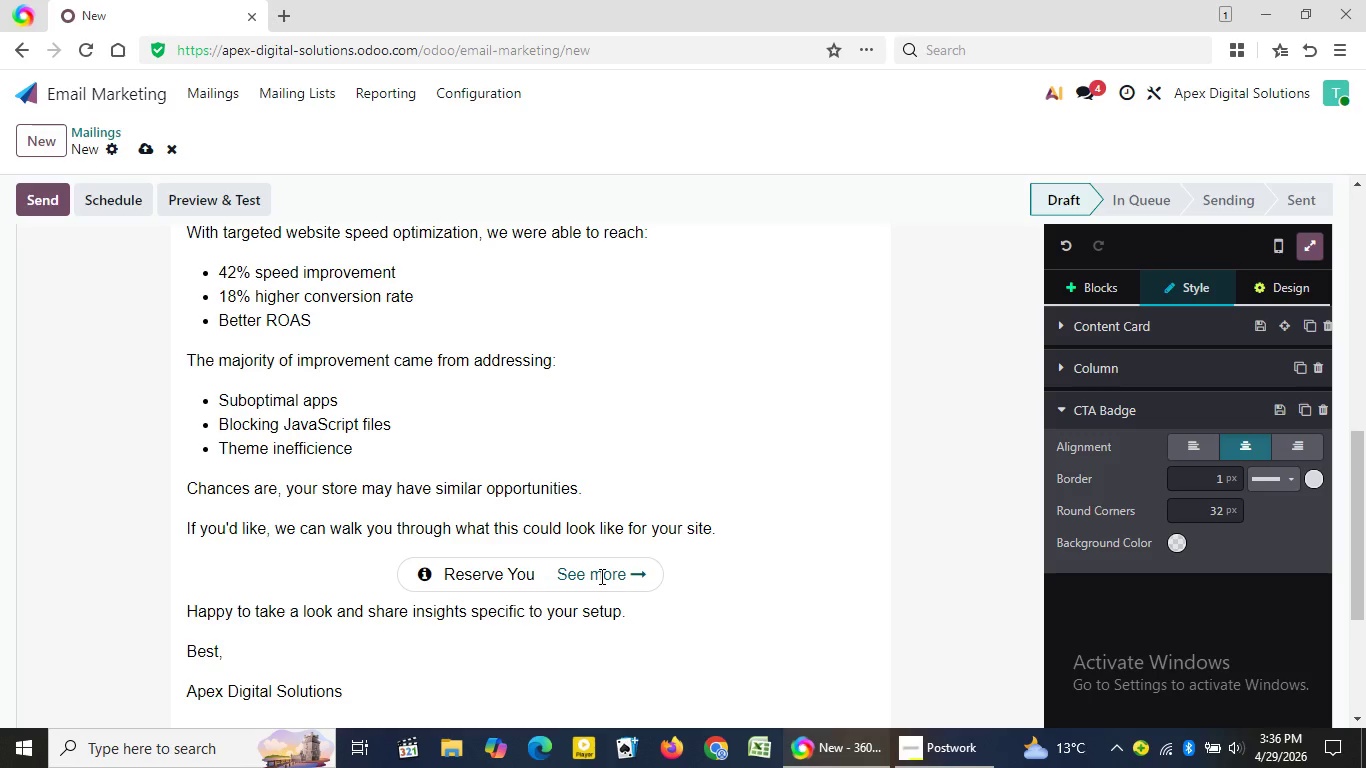 
type(t)
key(Backspace)
type(e)
key(Backspace)
type(r Spo)
 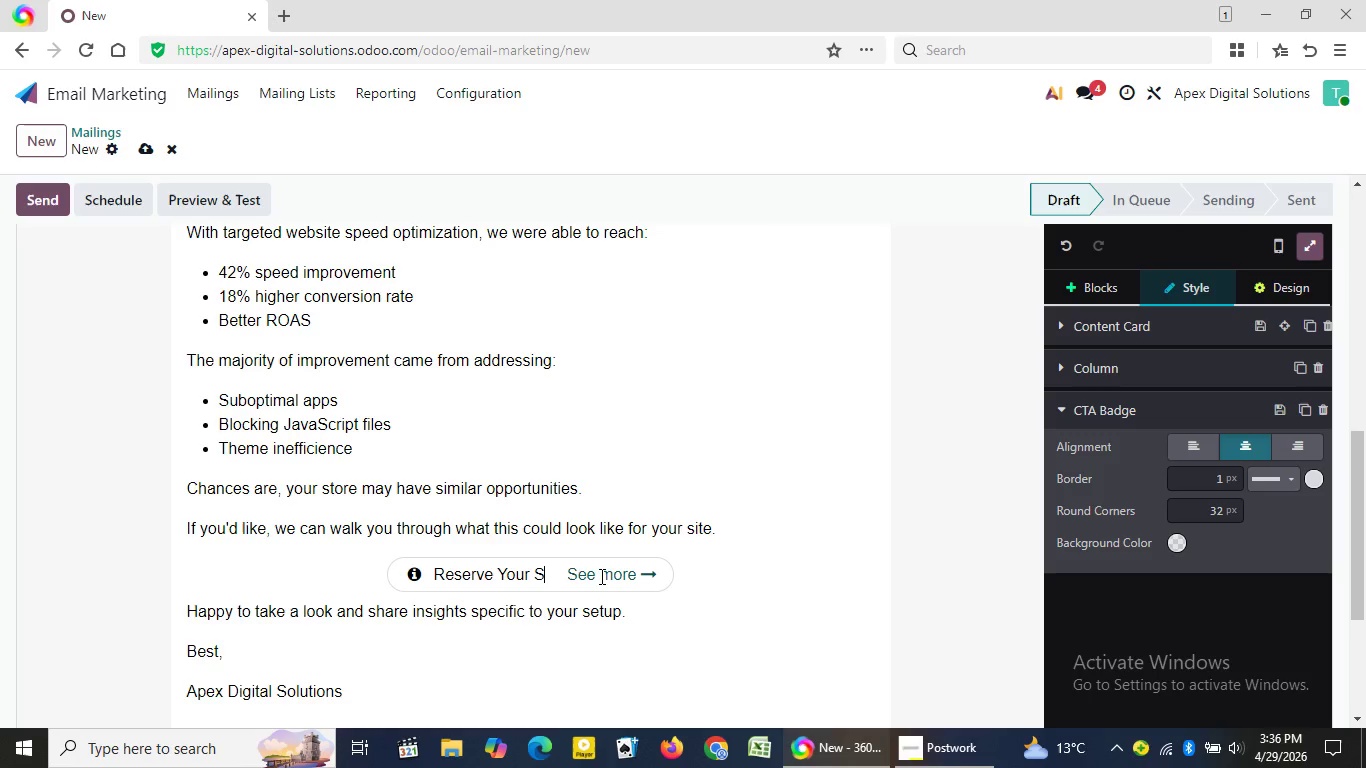 
key(T)
 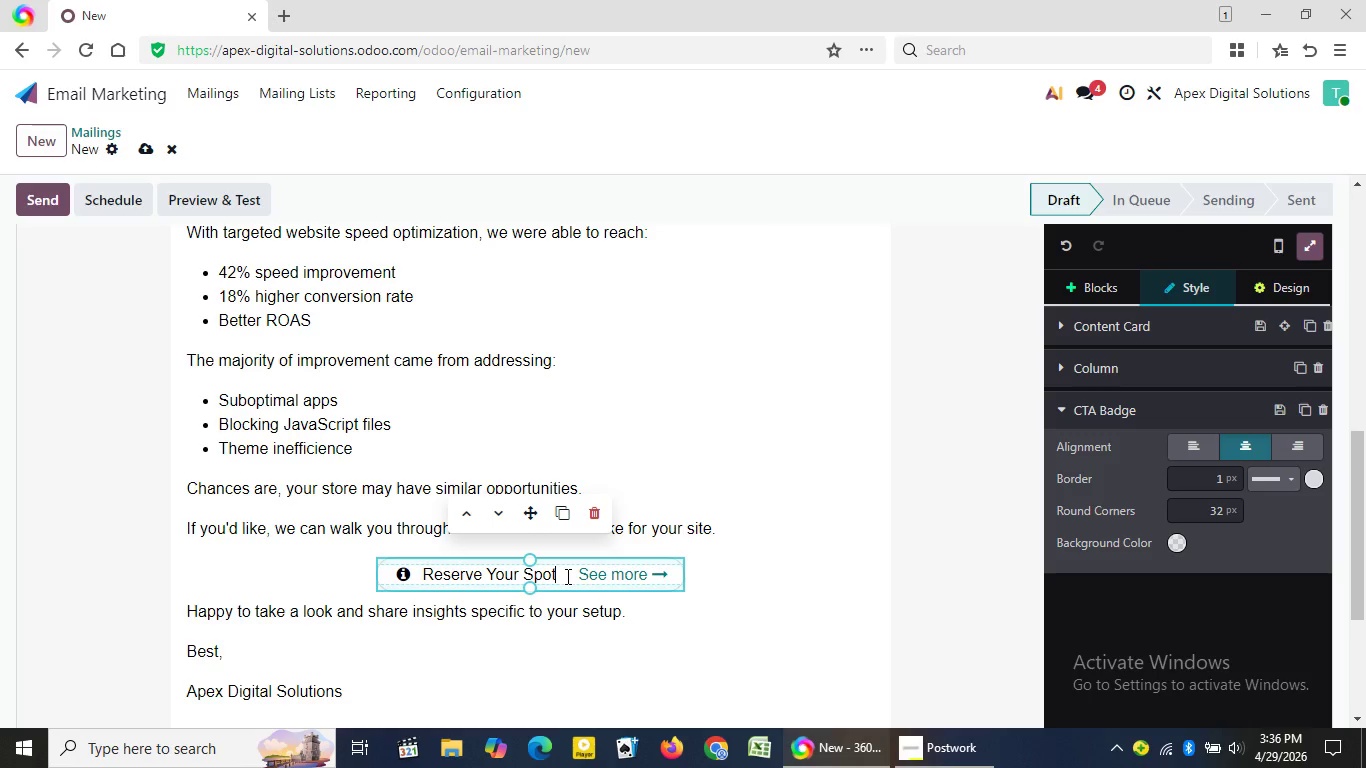 
left_click([566, 576])
 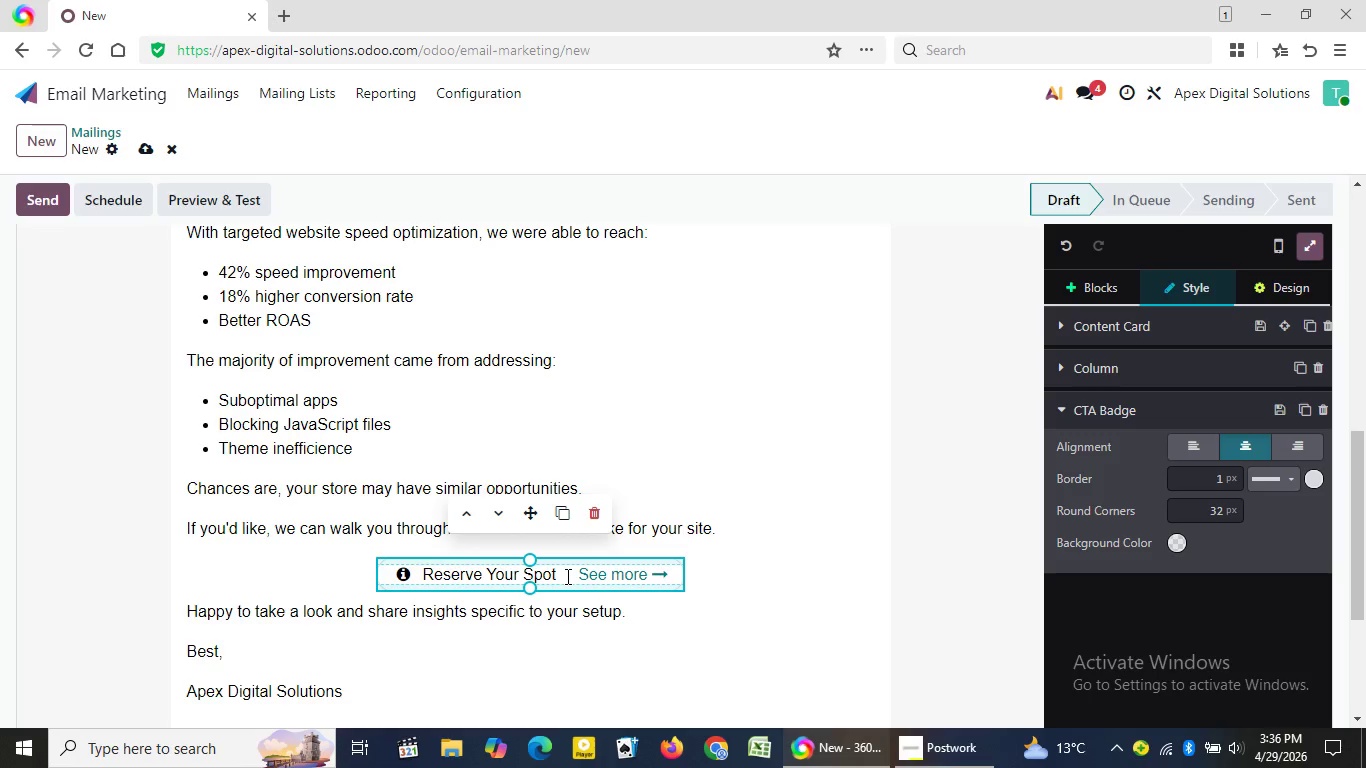 
key(Backslash)
 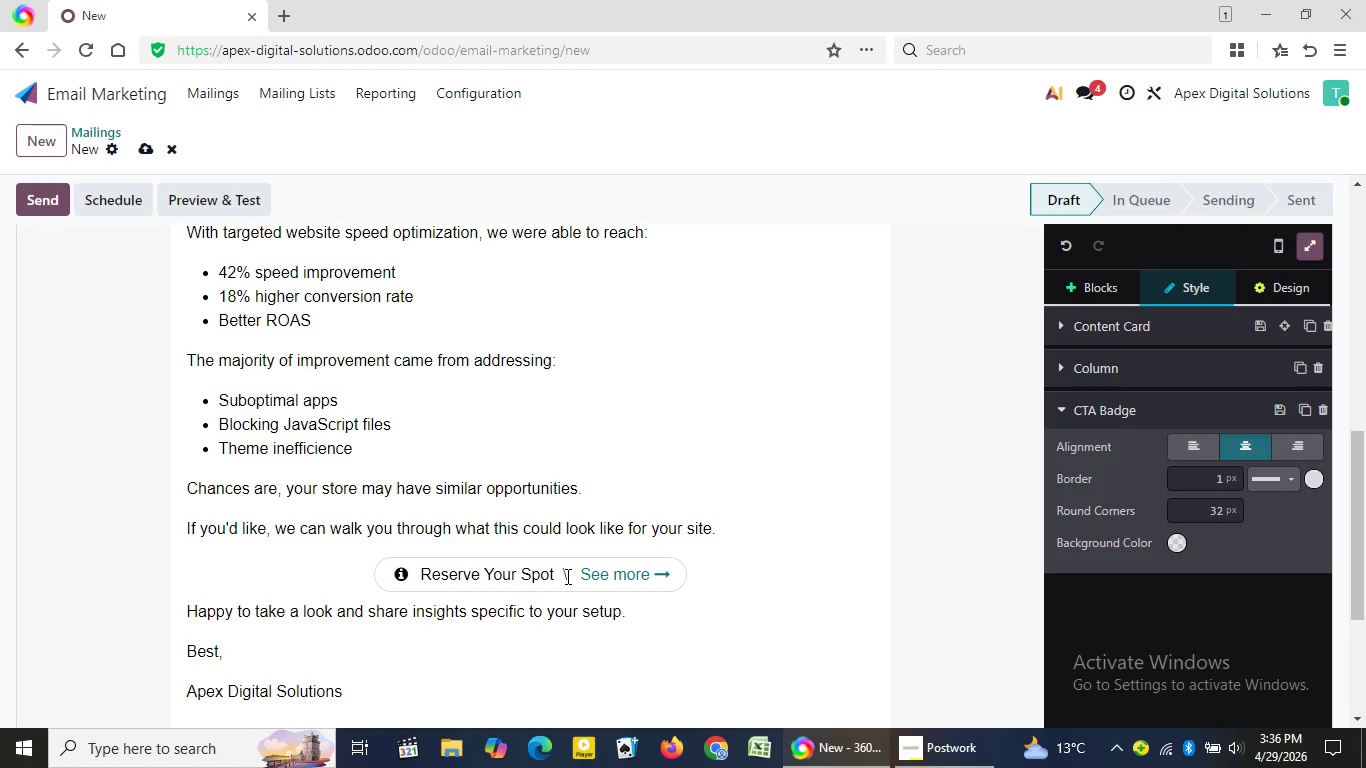 
key(Backspace)
 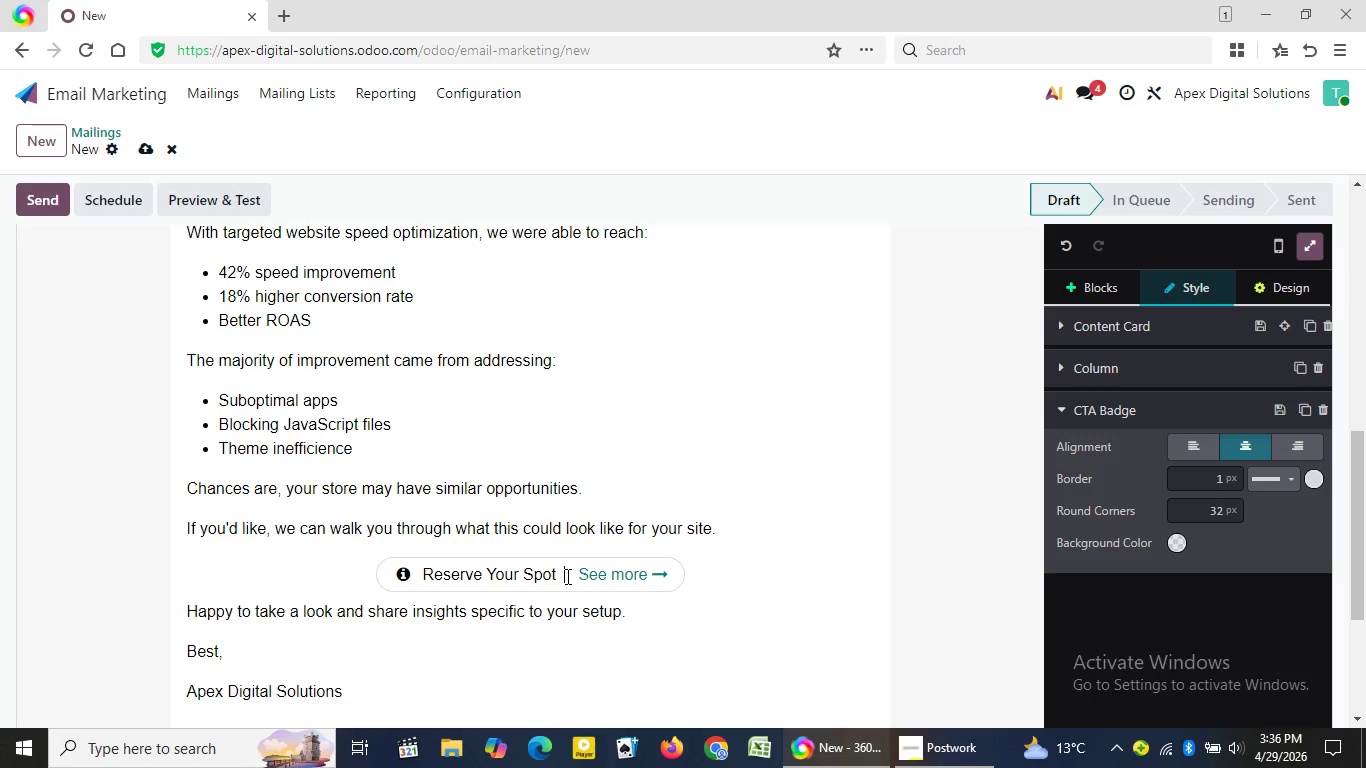 
key(Backspace)
 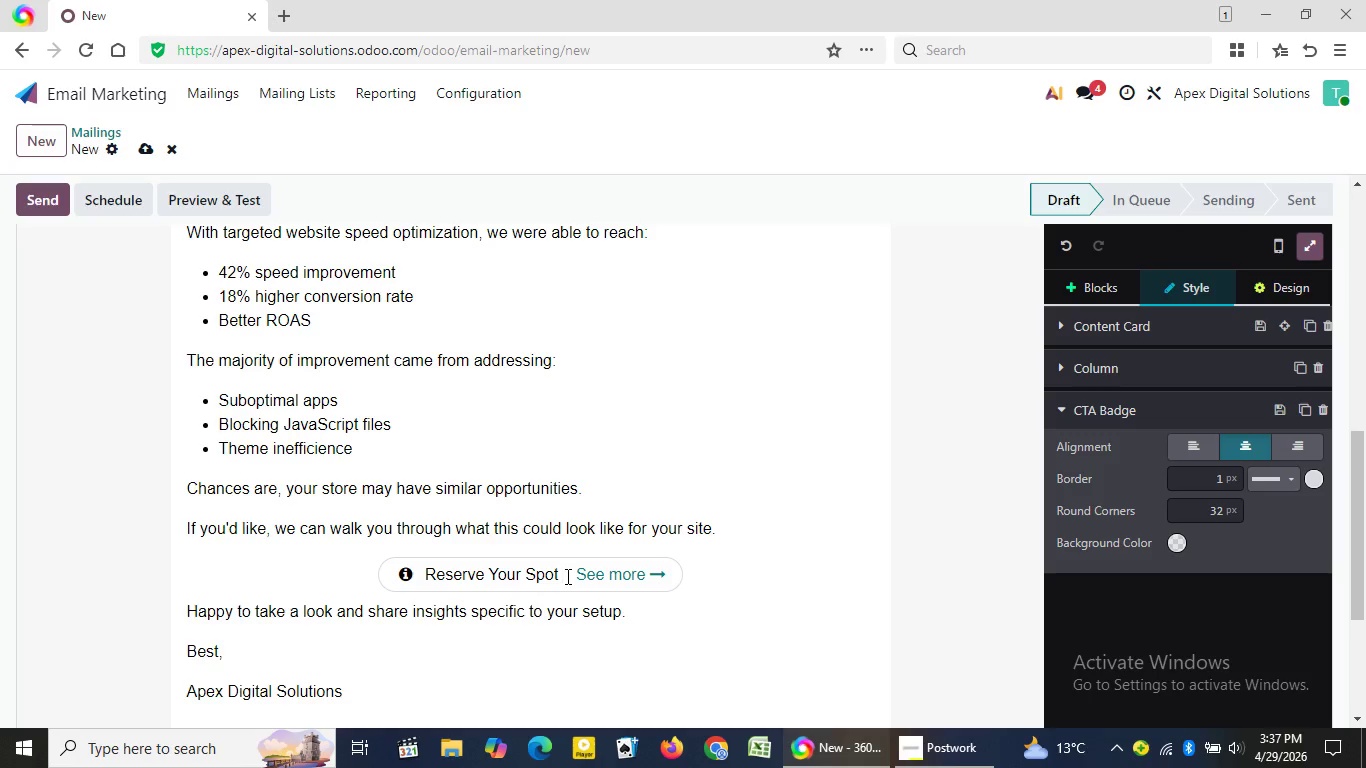 
wait(18.34)
 